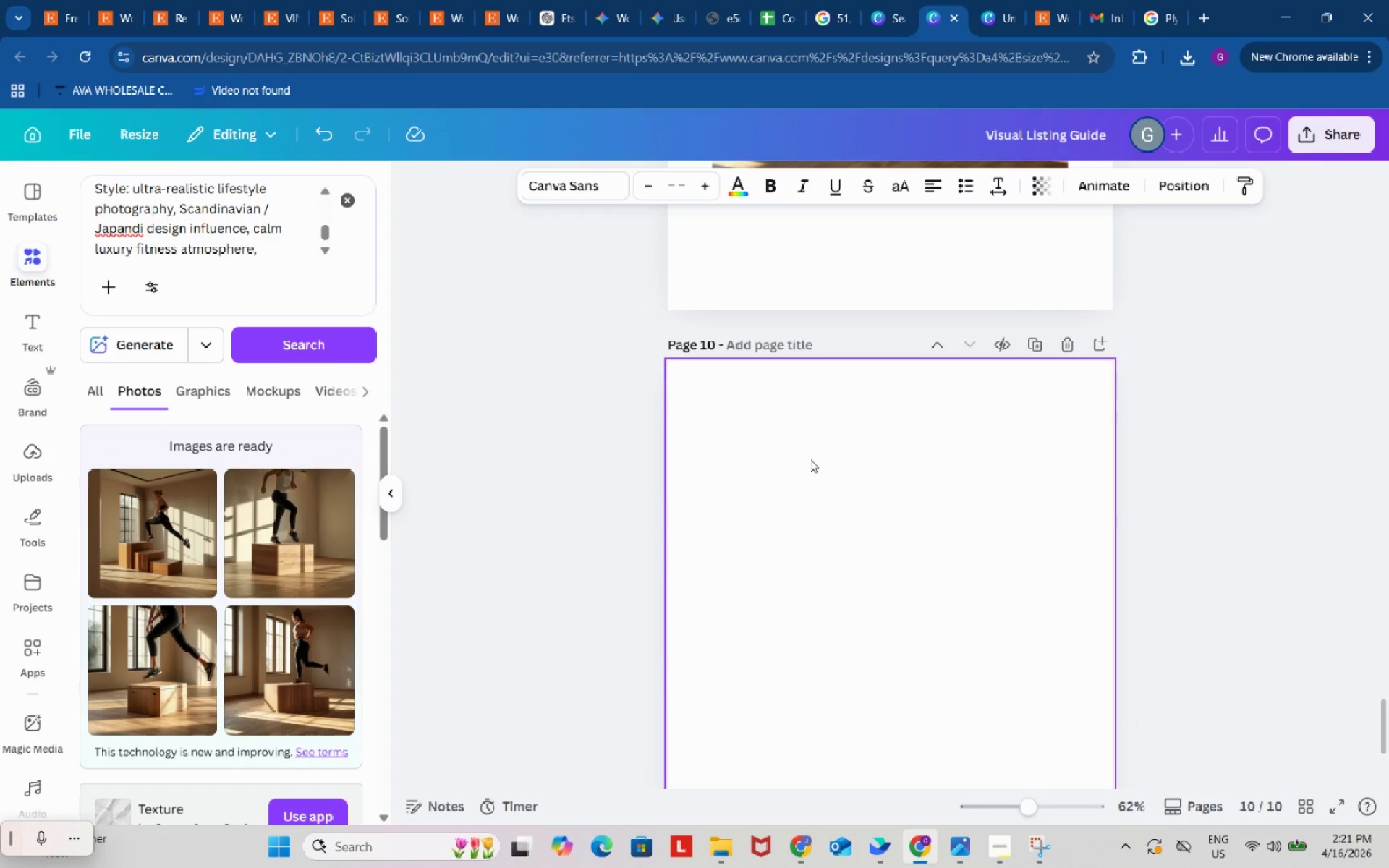 
left_click([810, 459])
 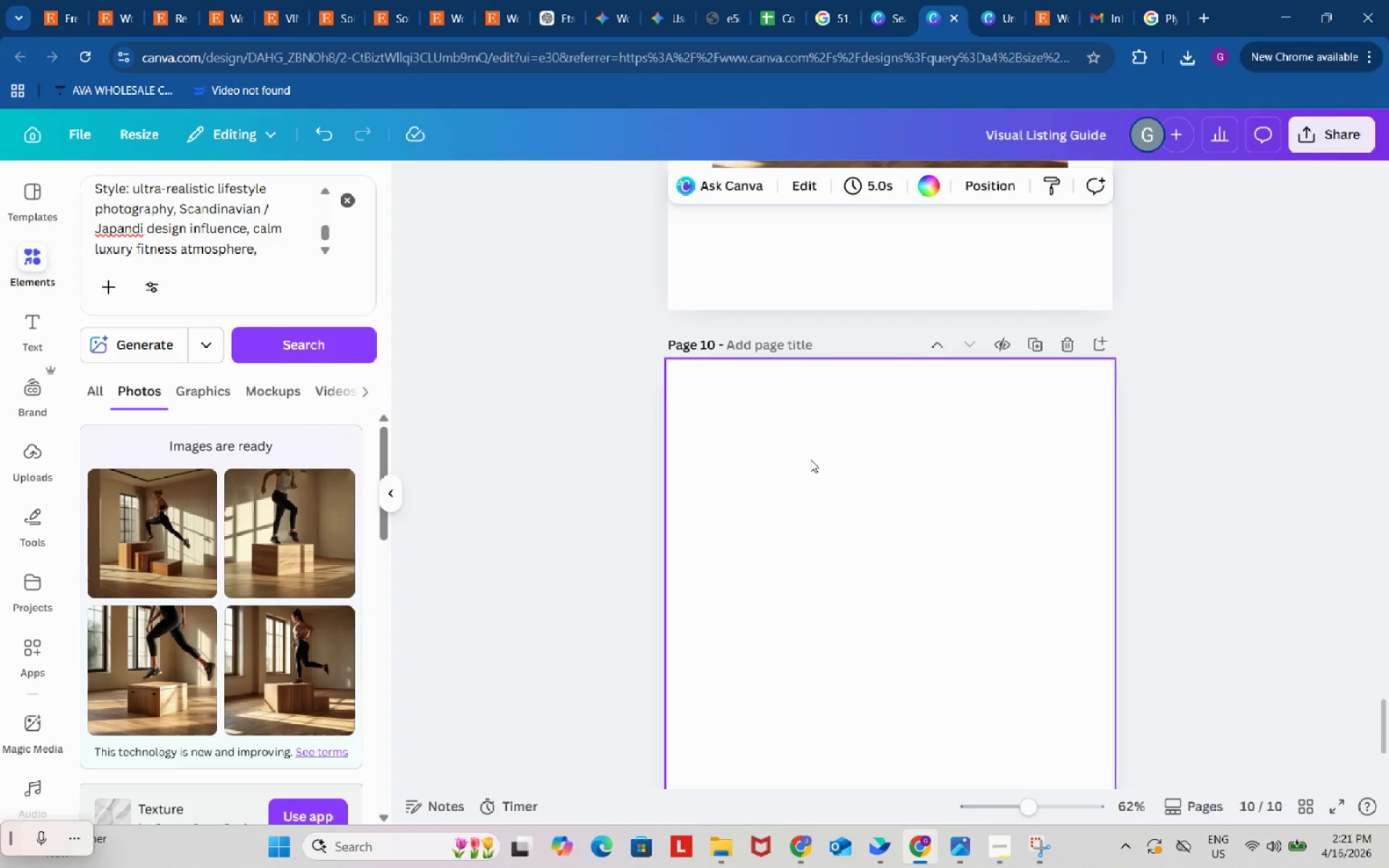 
key(Control+ControlLeft)
 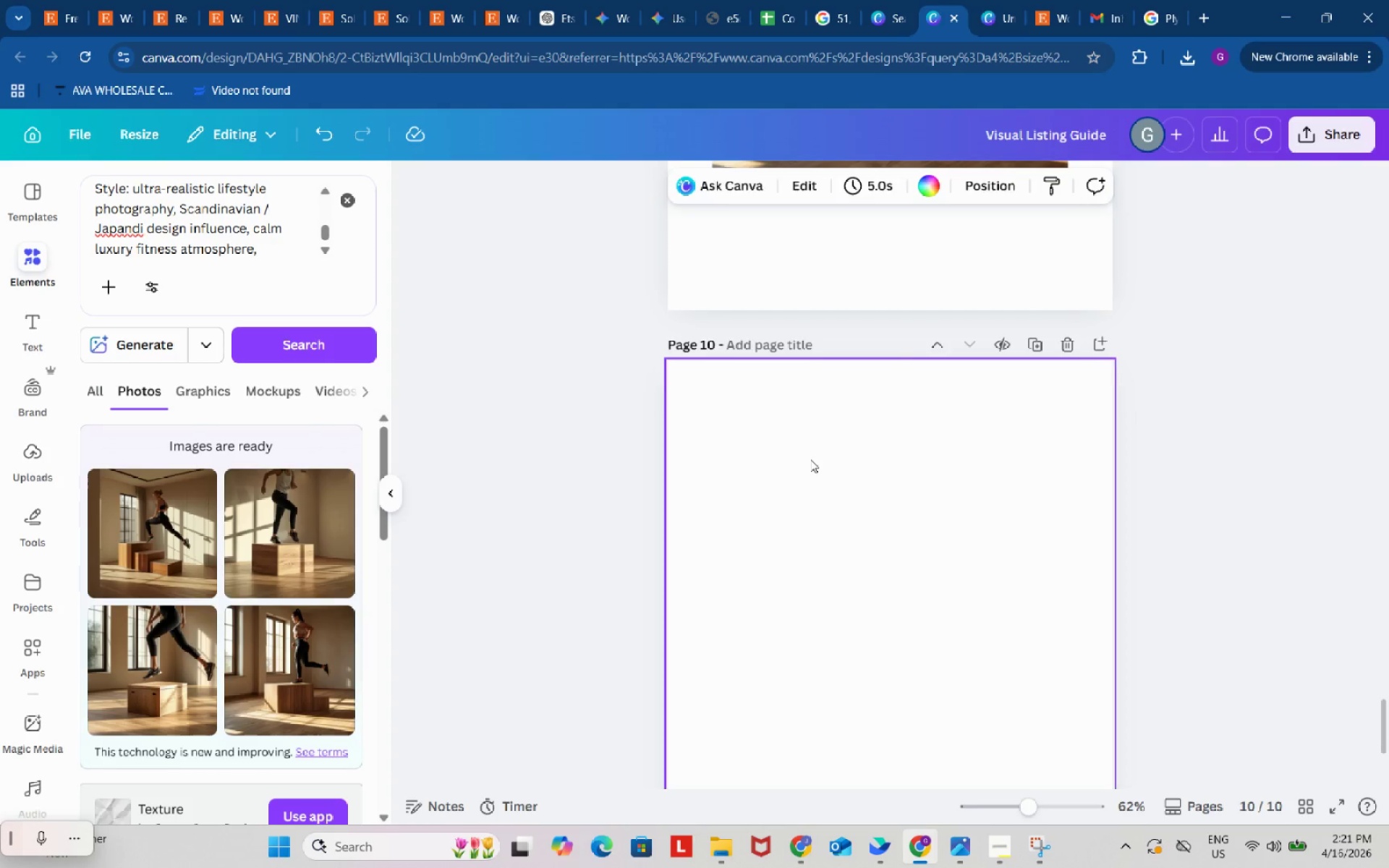 
key(Control+V)
 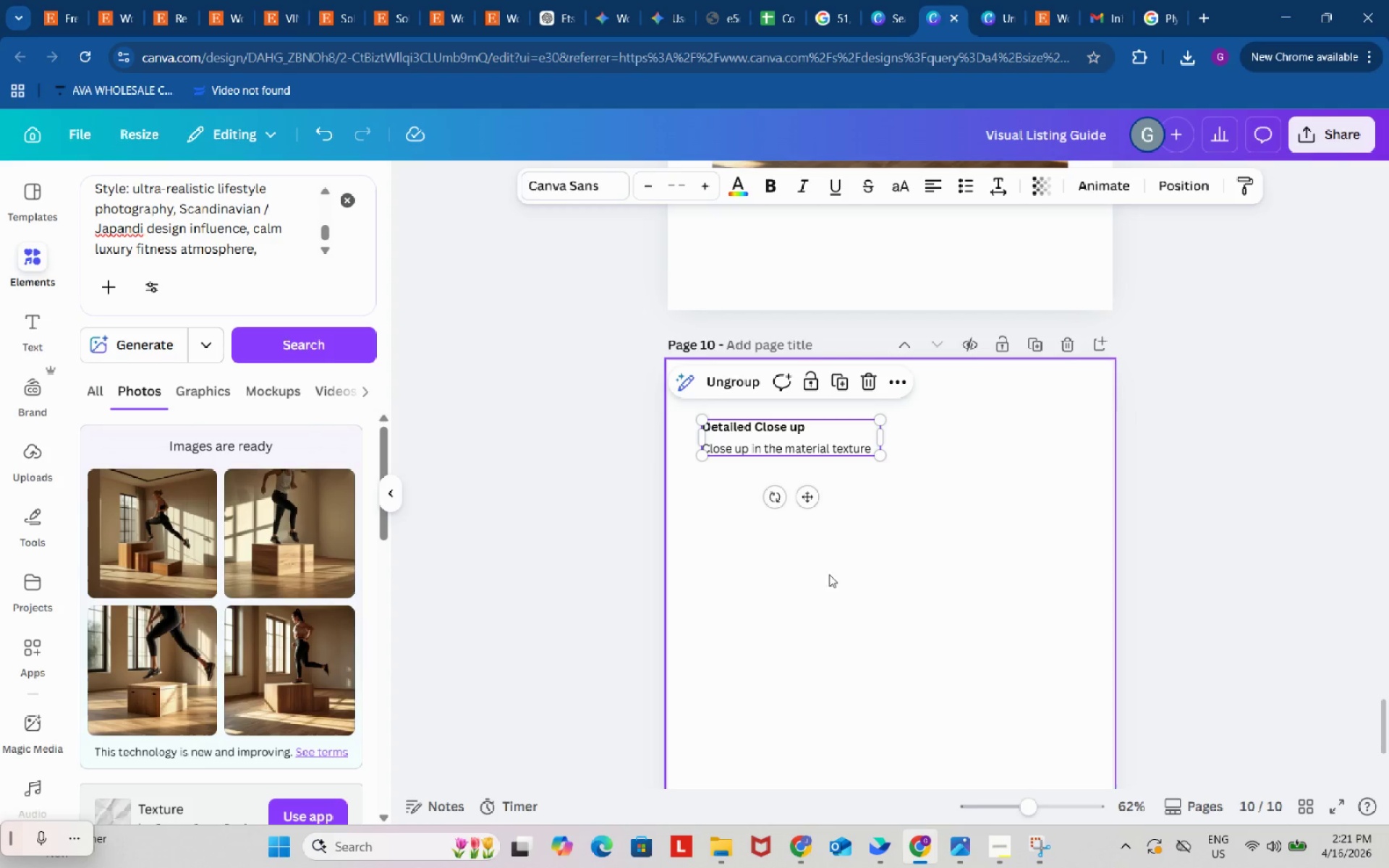 
scroll: coordinate [999, 437], scroll_direction: up, amount: 5.0
 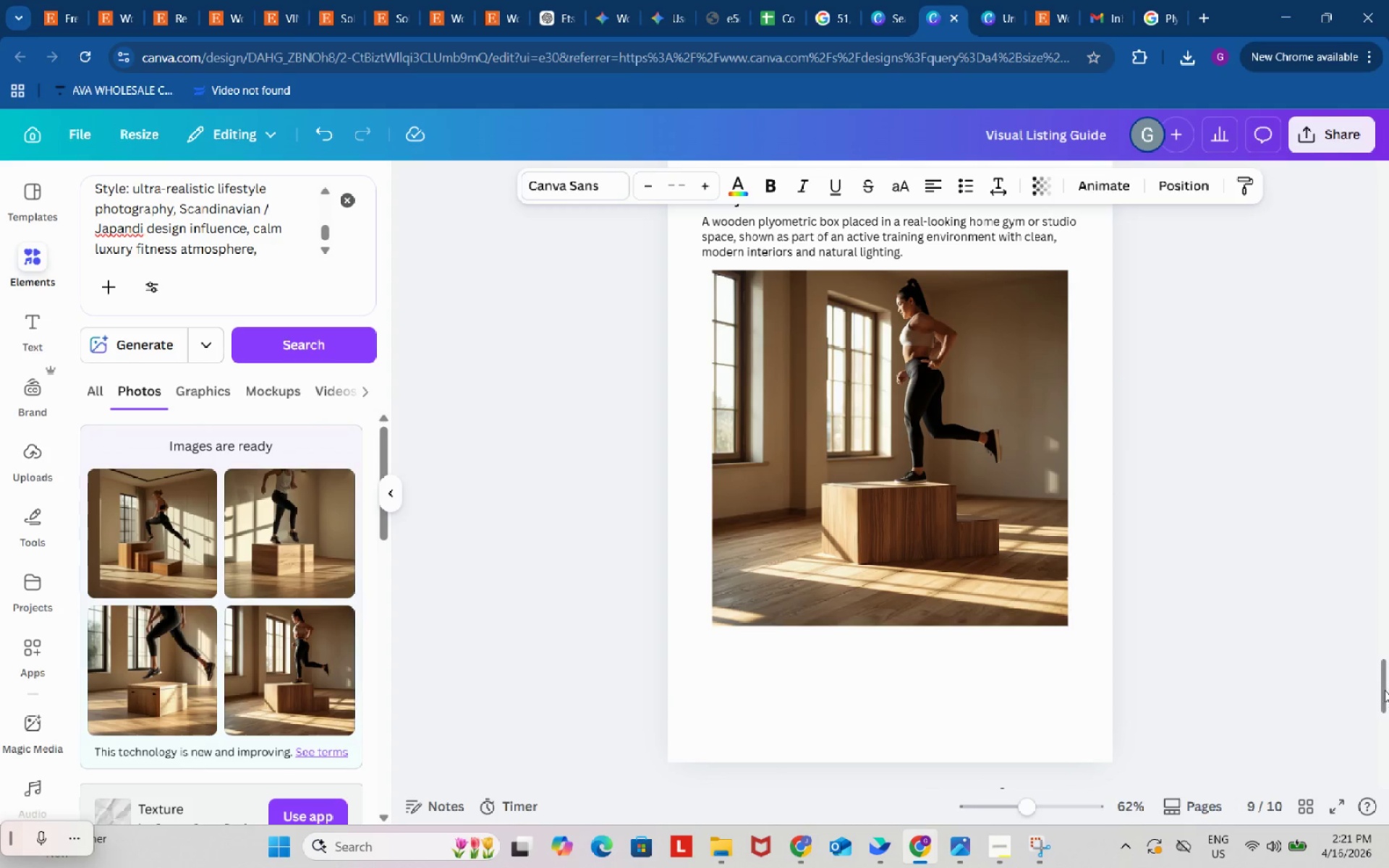 
left_click_drag(start_coordinate=[1385, 688], to_coordinate=[1348, 655])
 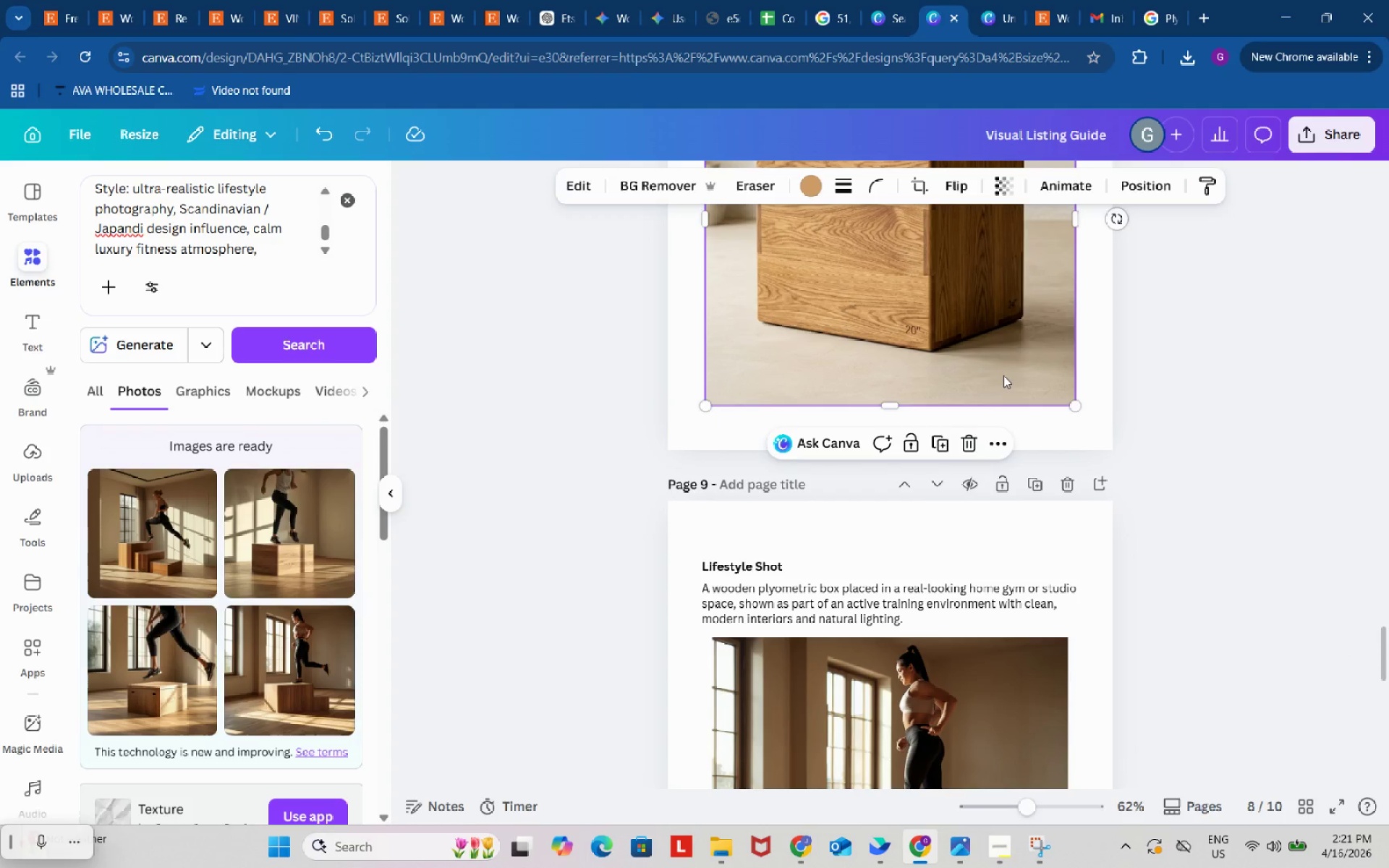 
left_click([1003, 375])
 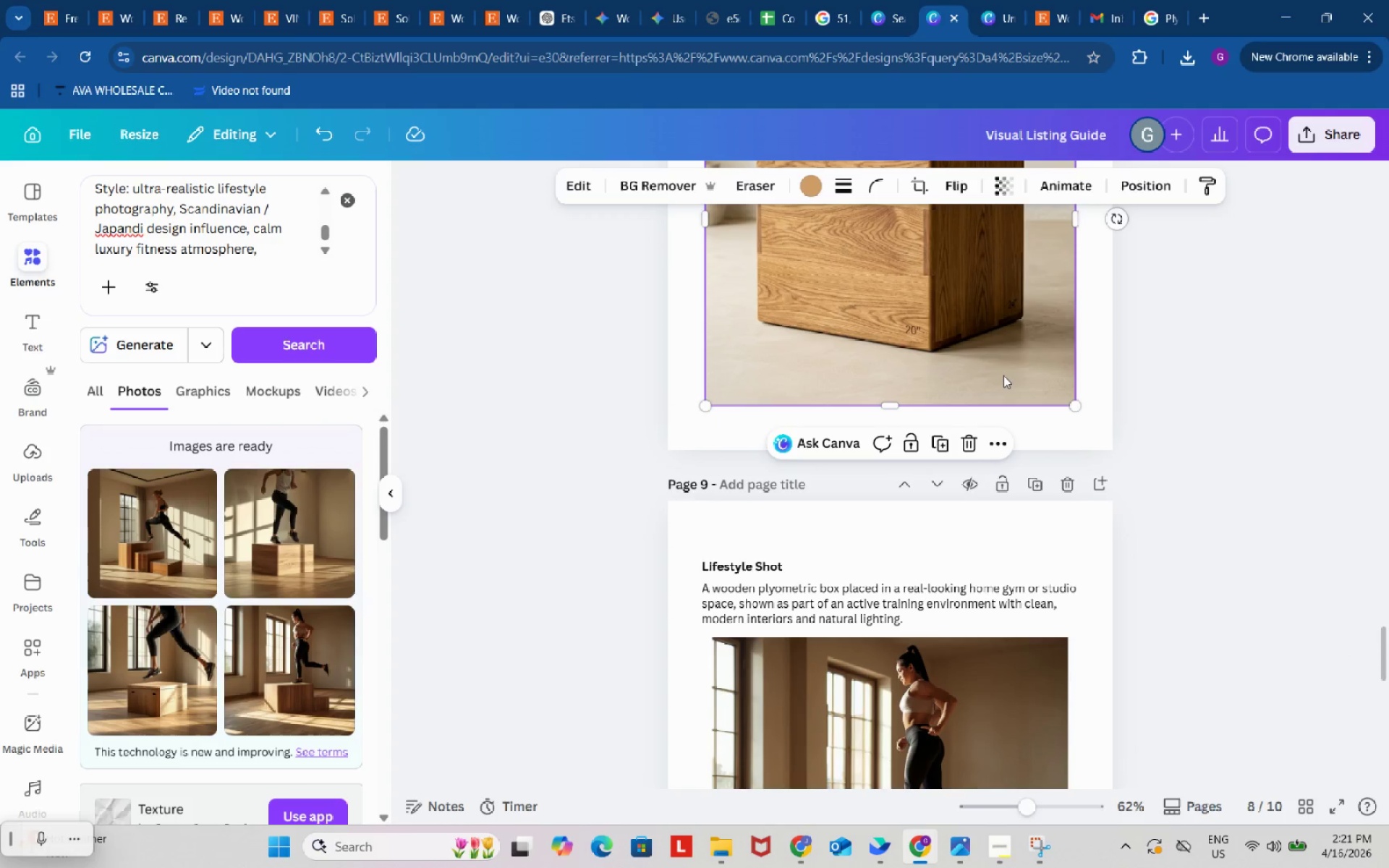 
key(Control+ControlLeft)
 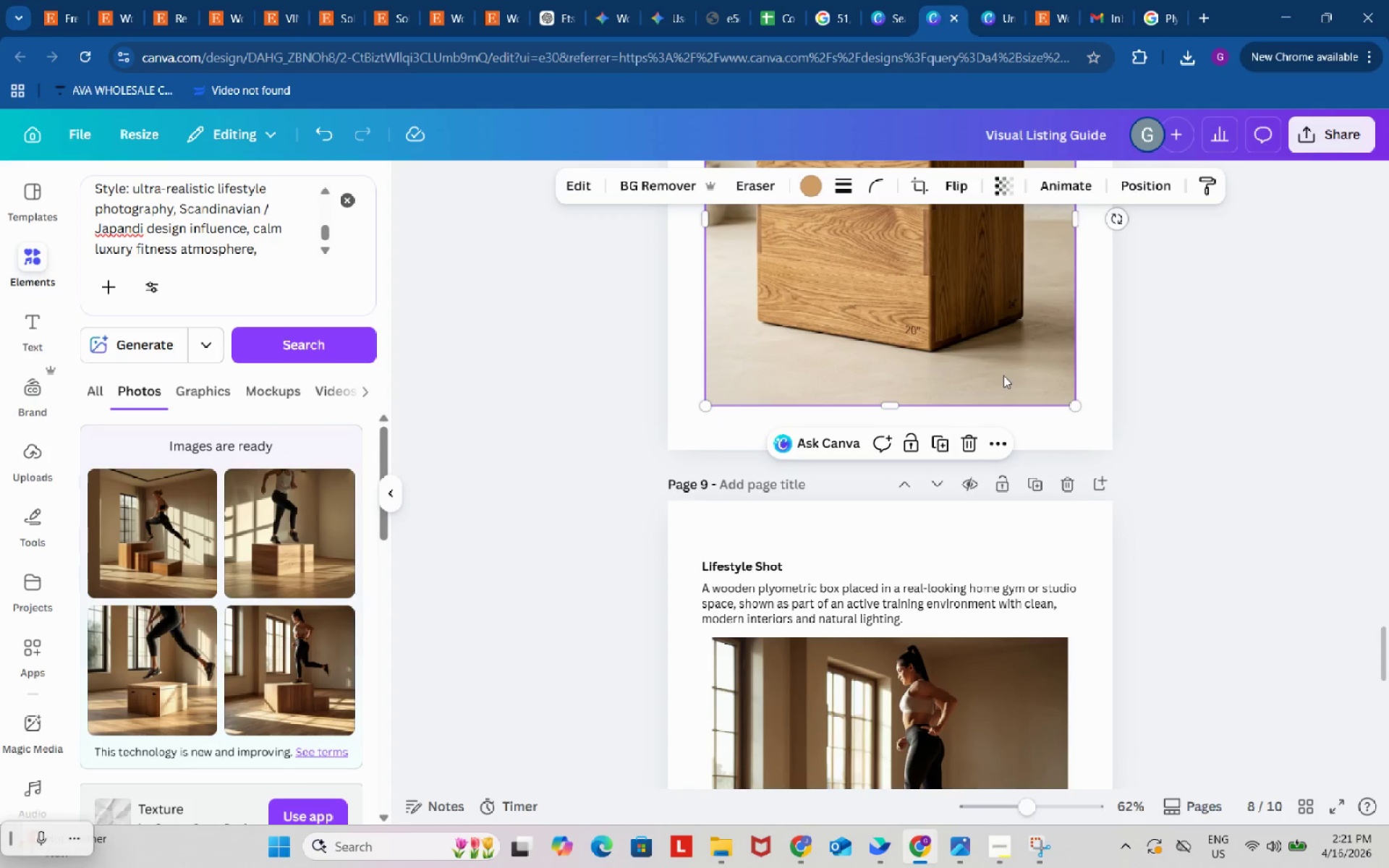 
key(Control+C)
 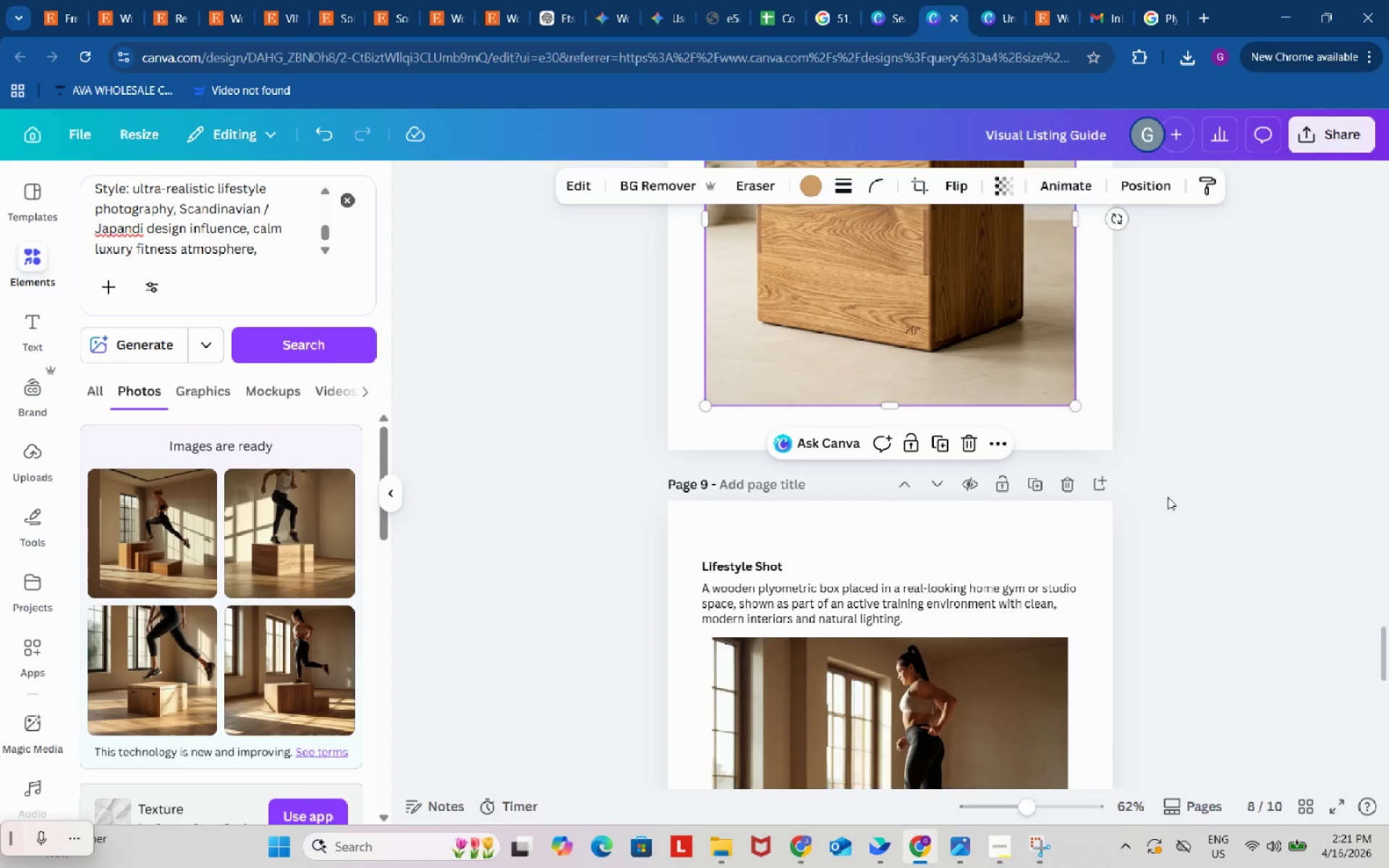 
scroll: coordinate [1168, 498], scroll_direction: down, amount: 10.0
 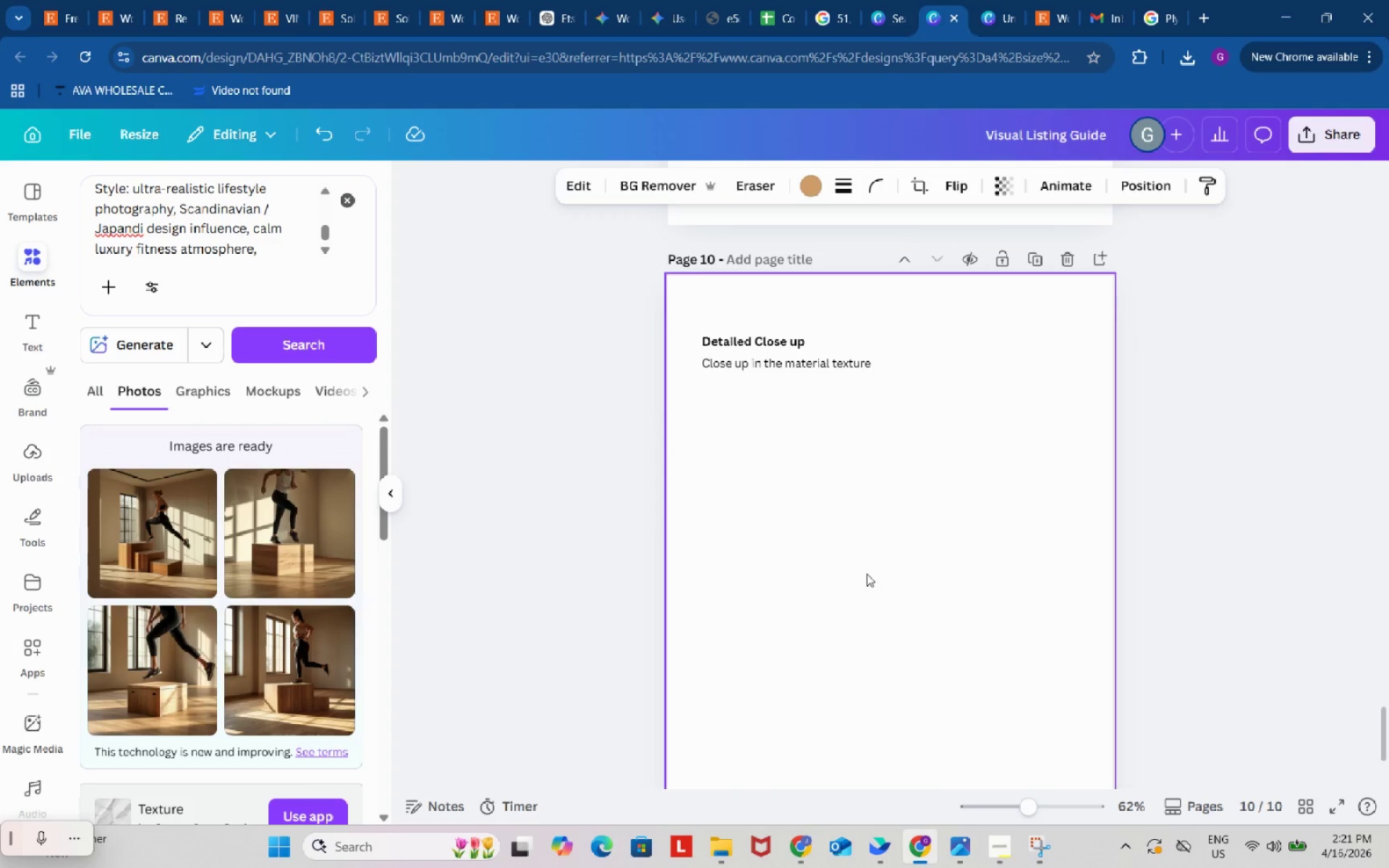 
left_click([866, 574])
 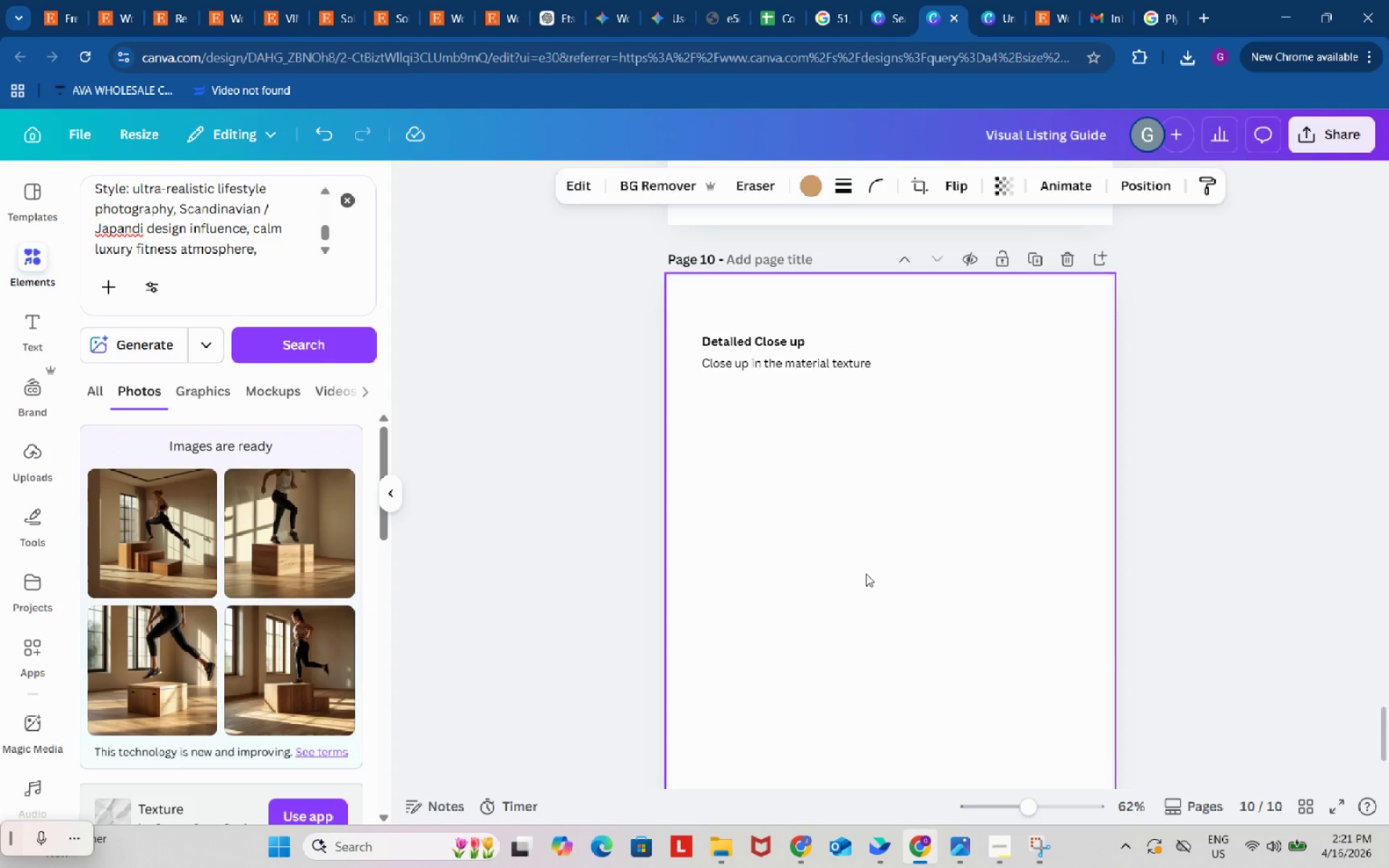 
key(Control+ControlLeft)
 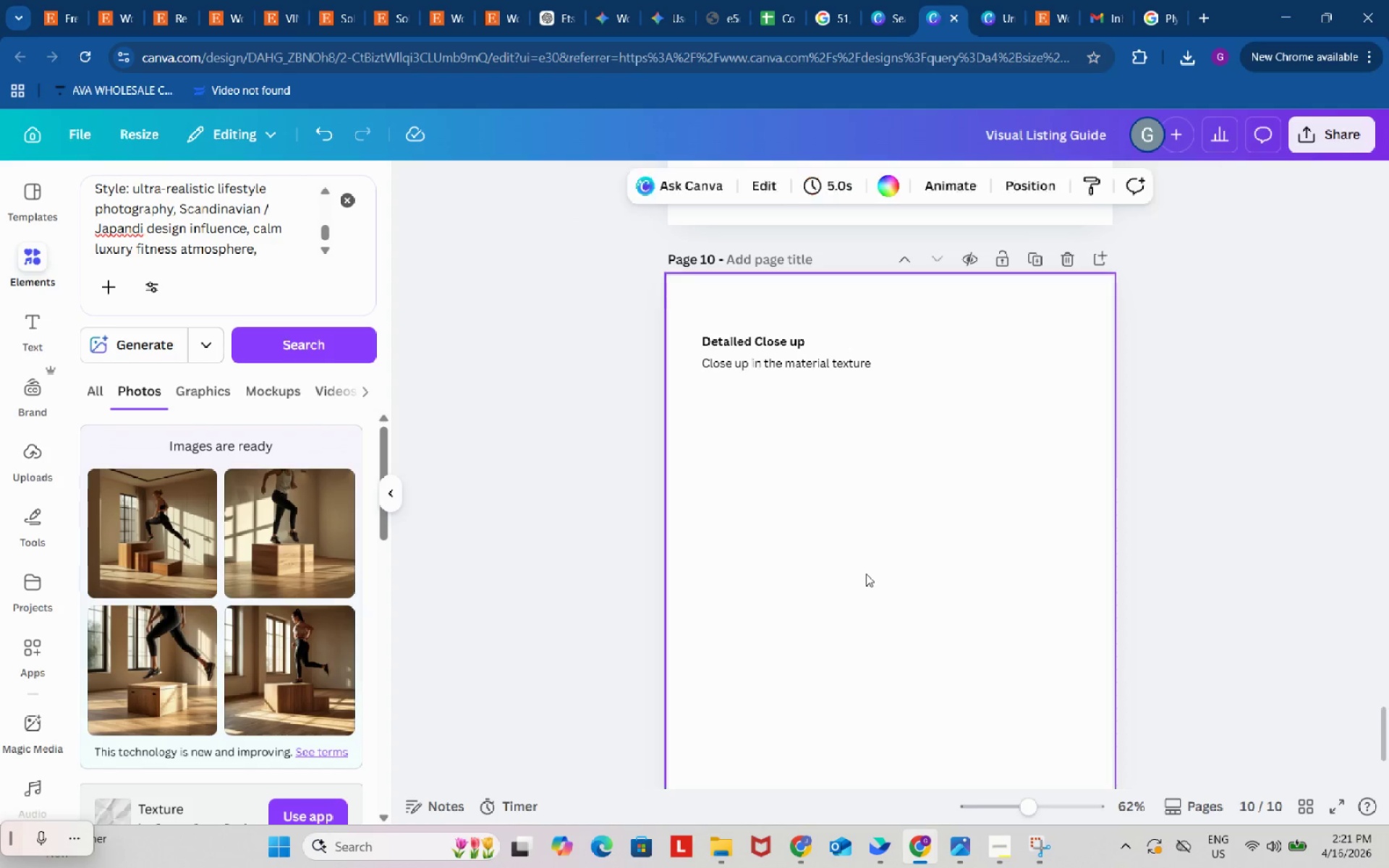 
key(Control+V)
 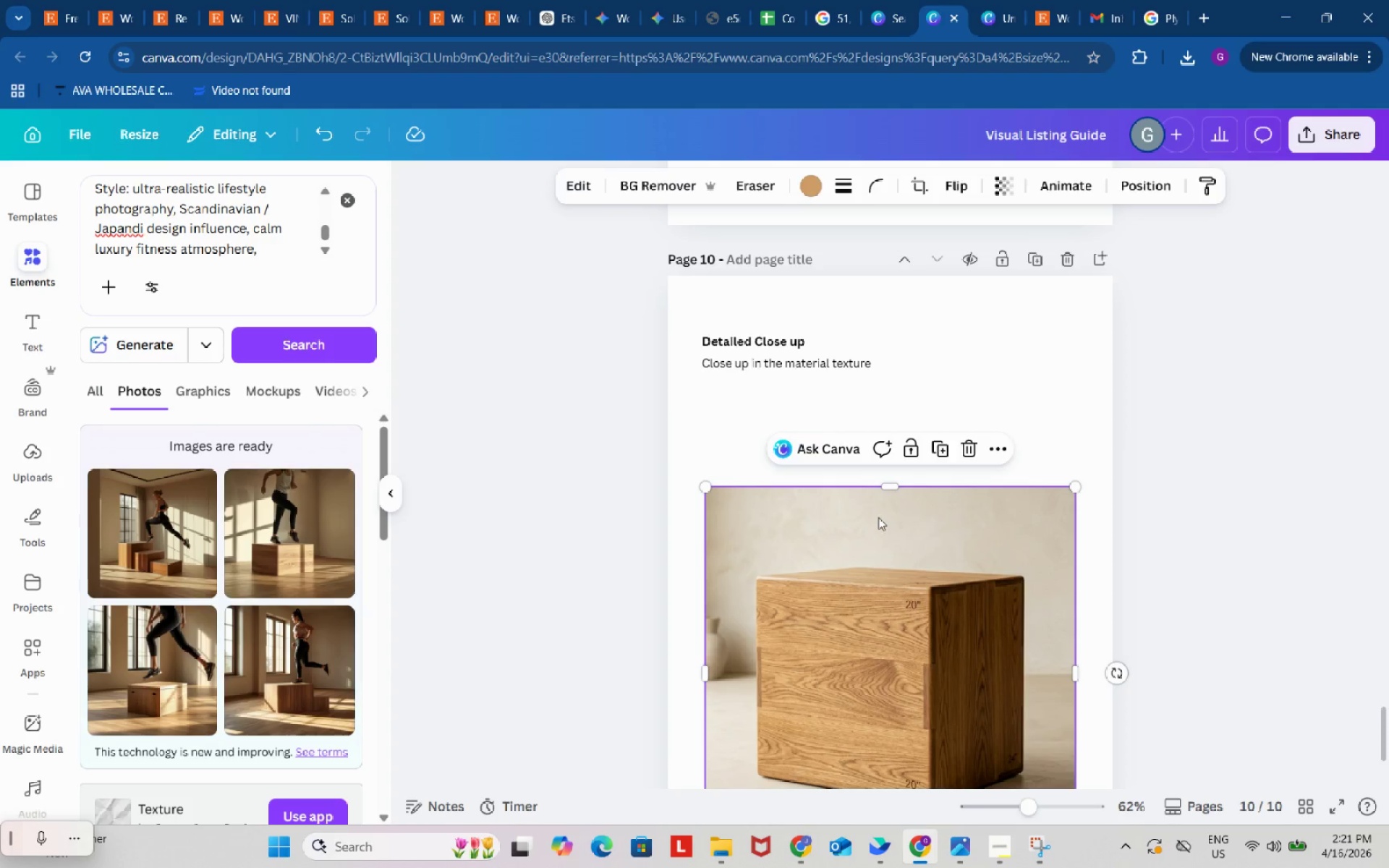 
scroll: coordinate [878, 517], scroll_direction: down, amount: 1.0
 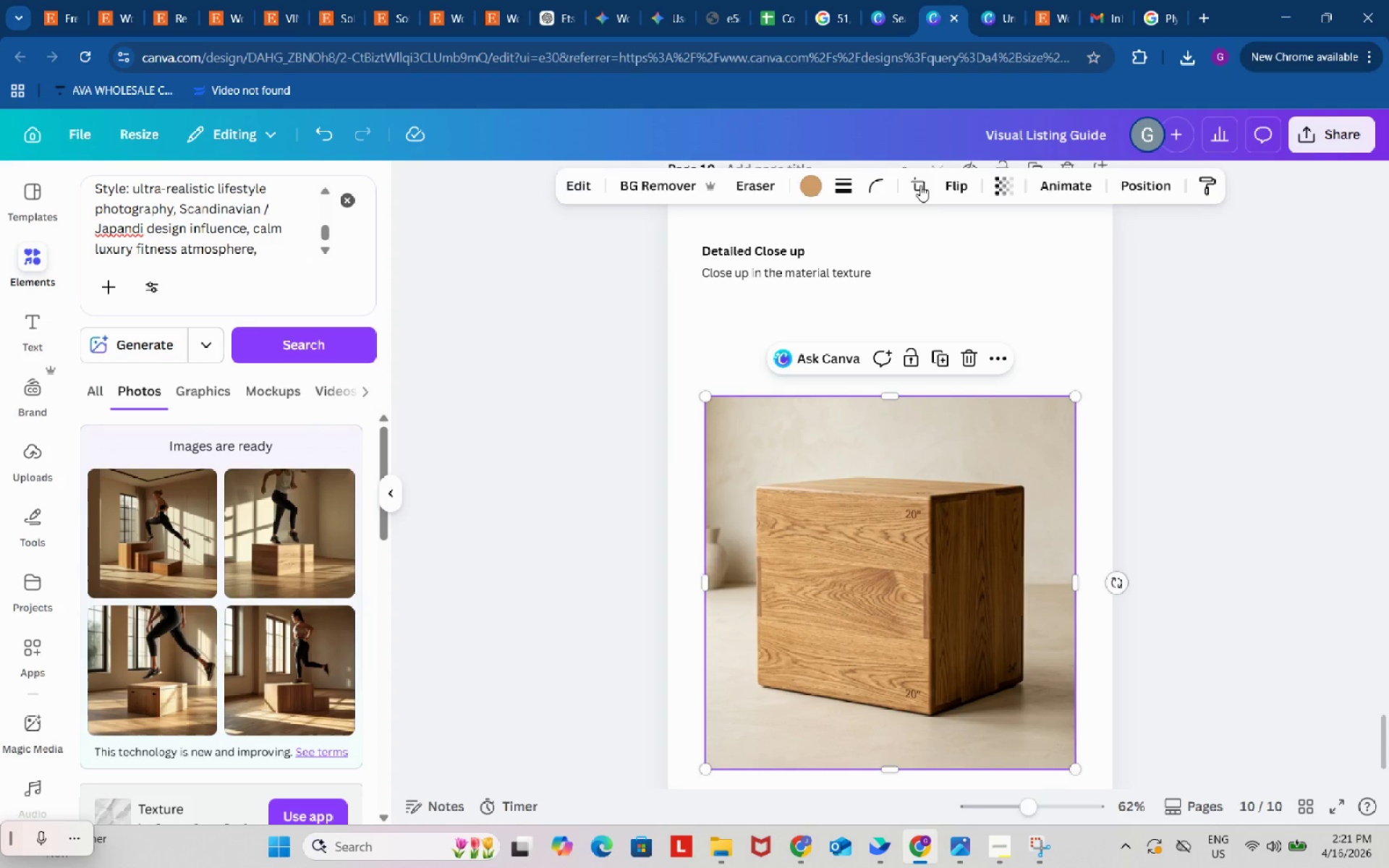 
left_click([920, 192])
 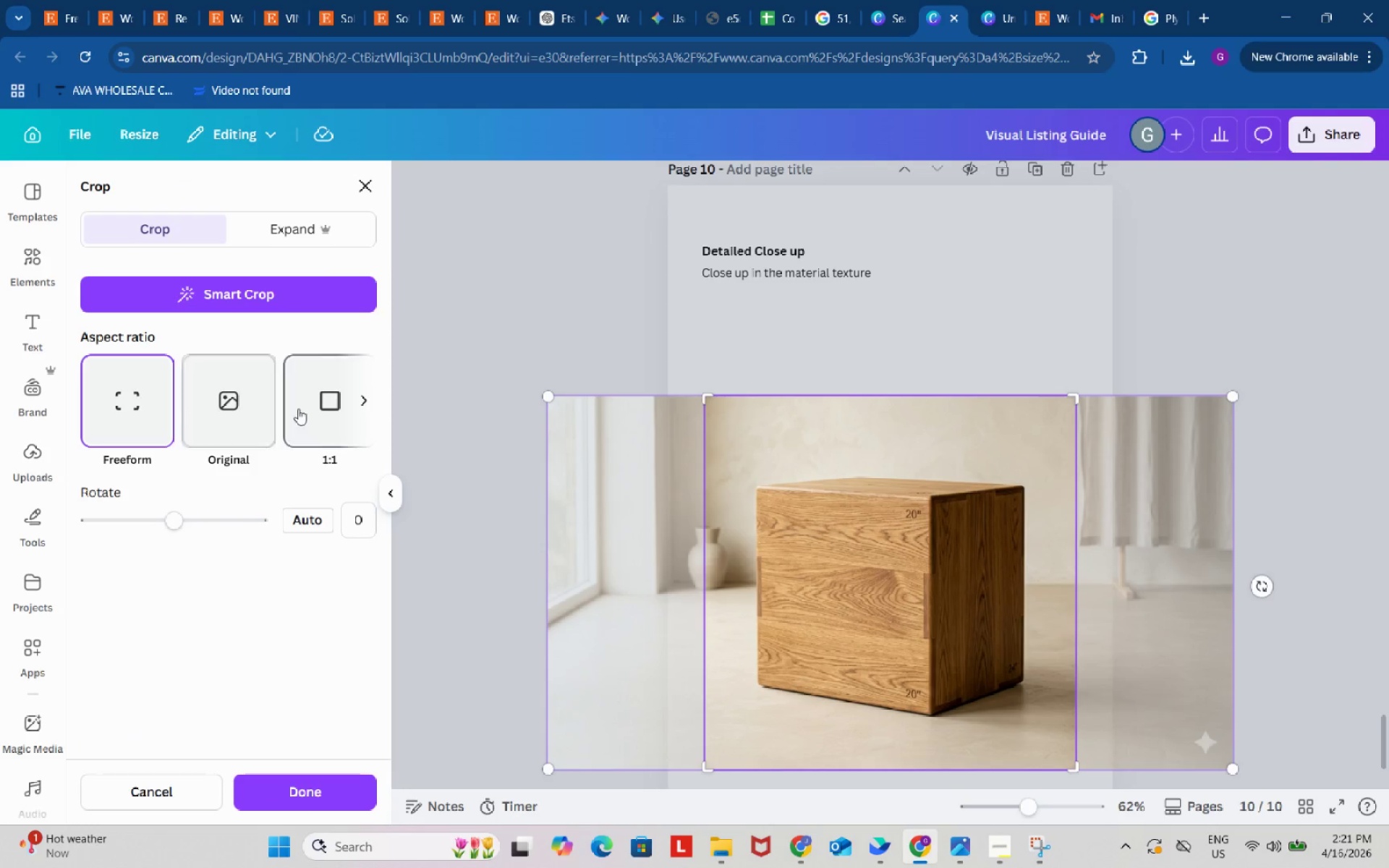 
left_click([320, 404])
 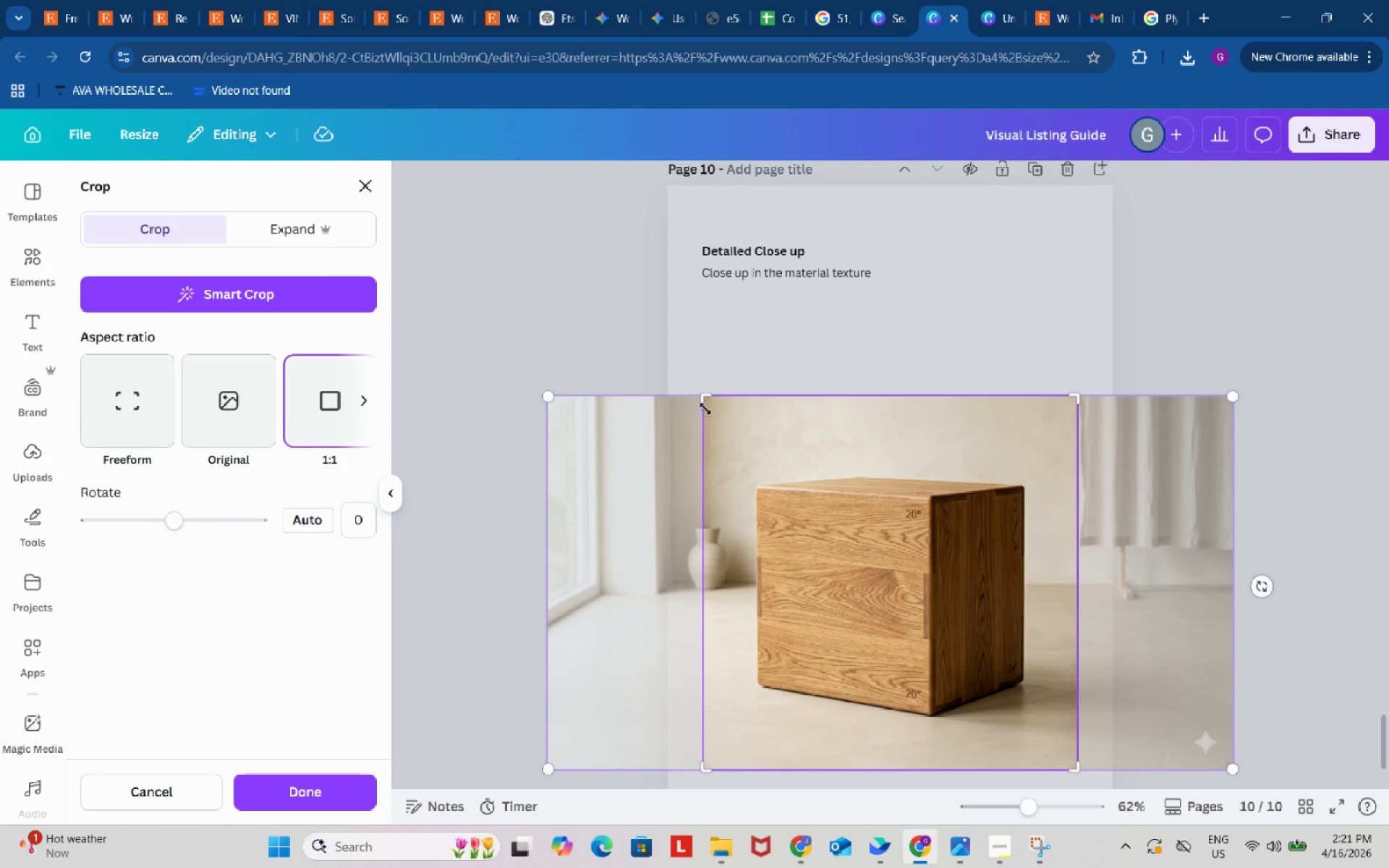 
left_click_drag(start_coordinate=[701, 390], to_coordinate=[854, 479])
 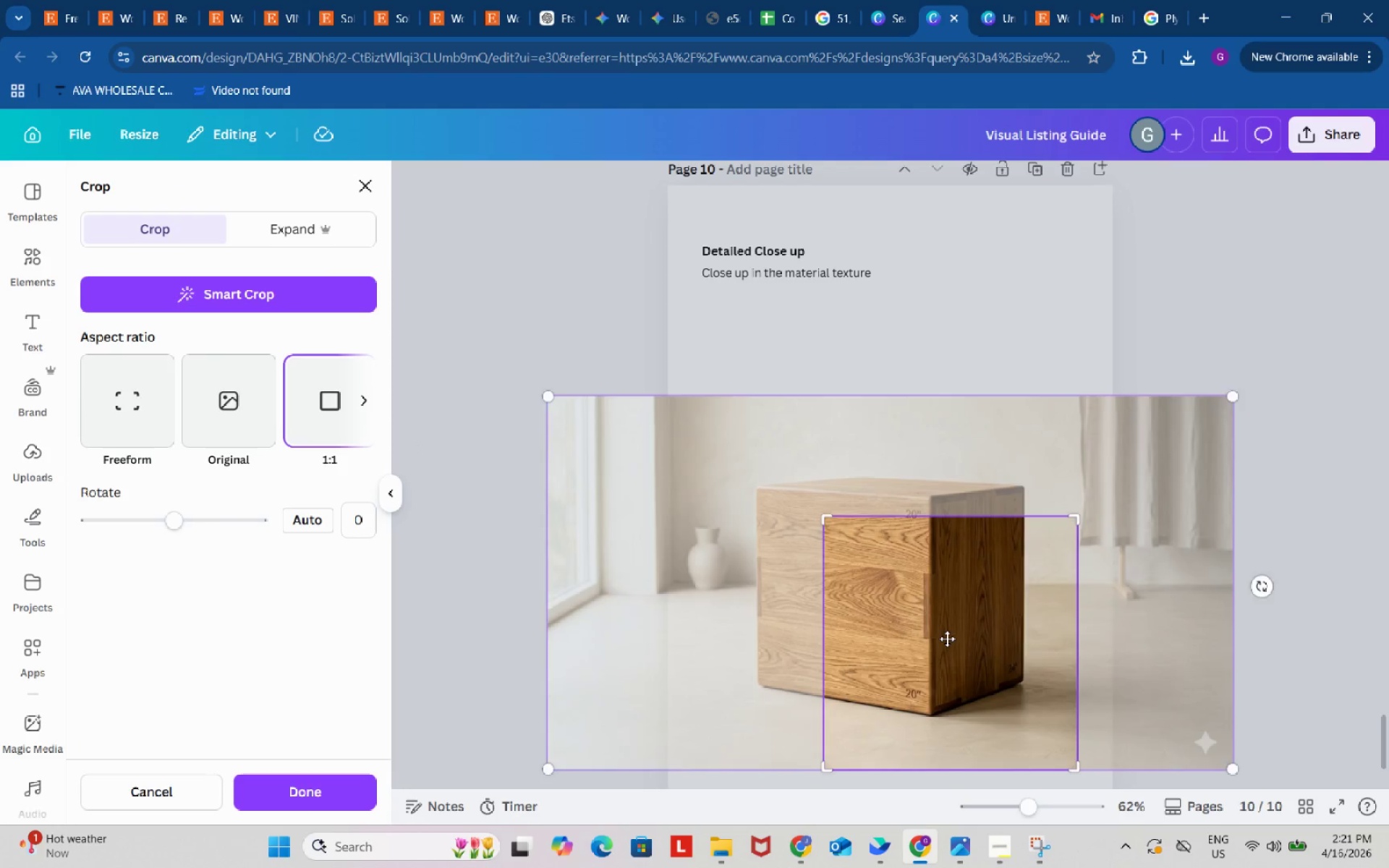 
left_click_drag(start_coordinate=[947, 640], to_coordinate=[933, 579])
 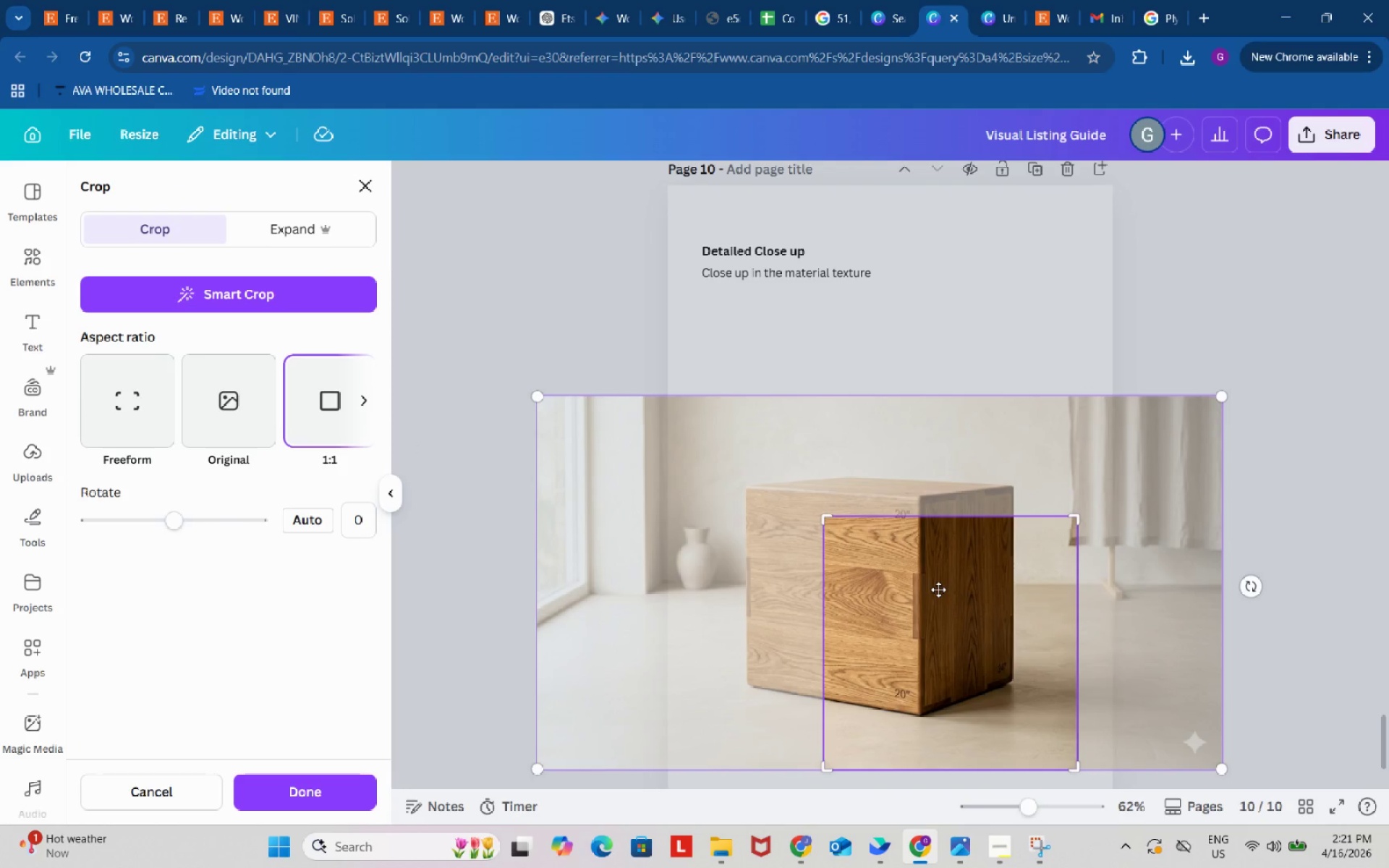 
left_click_drag(start_coordinate=[938, 590], to_coordinate=[956, 630])
 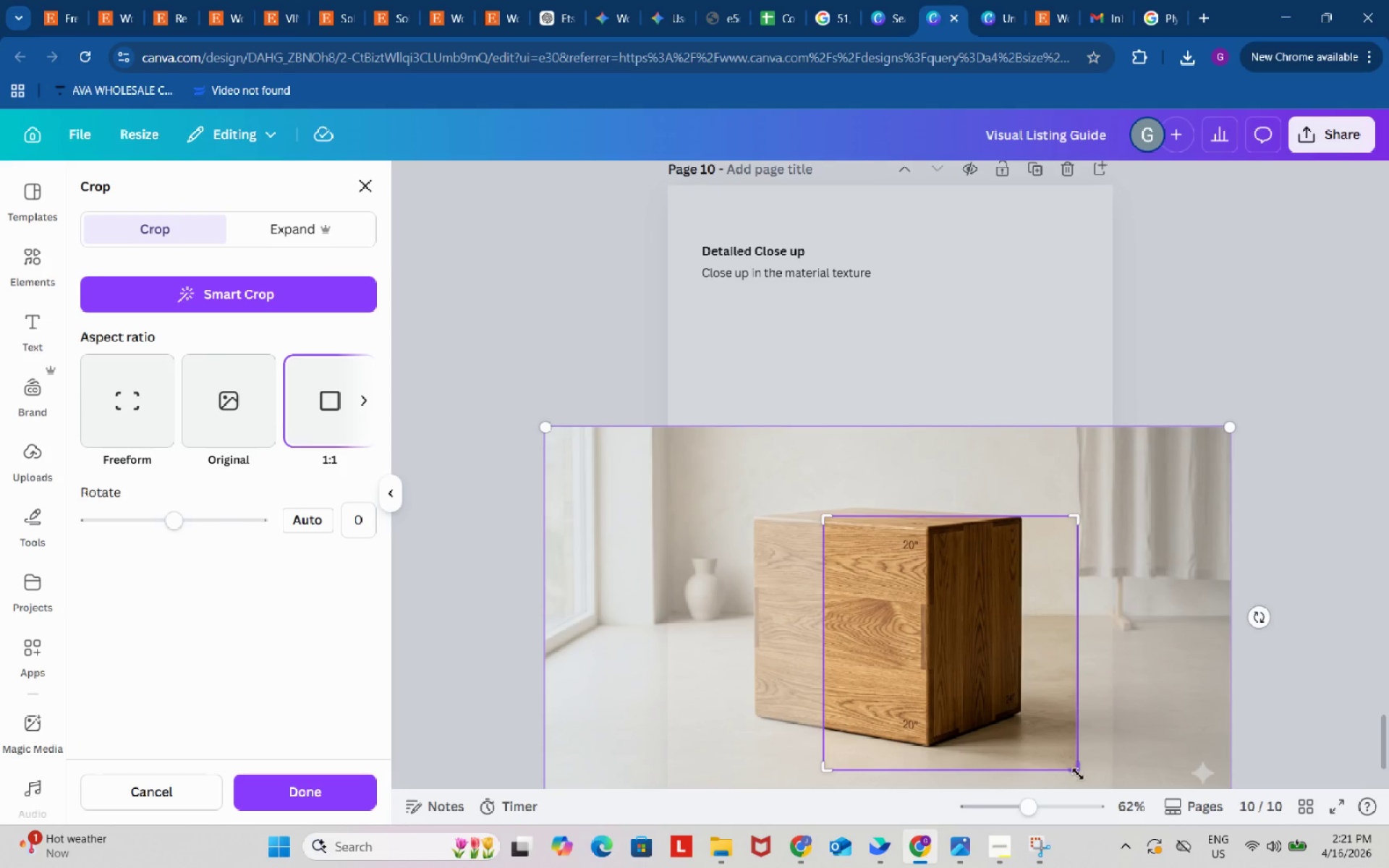 
left_click_drag(start_coordinate=[1080, 776], to_coordinate=[1037, 712])
 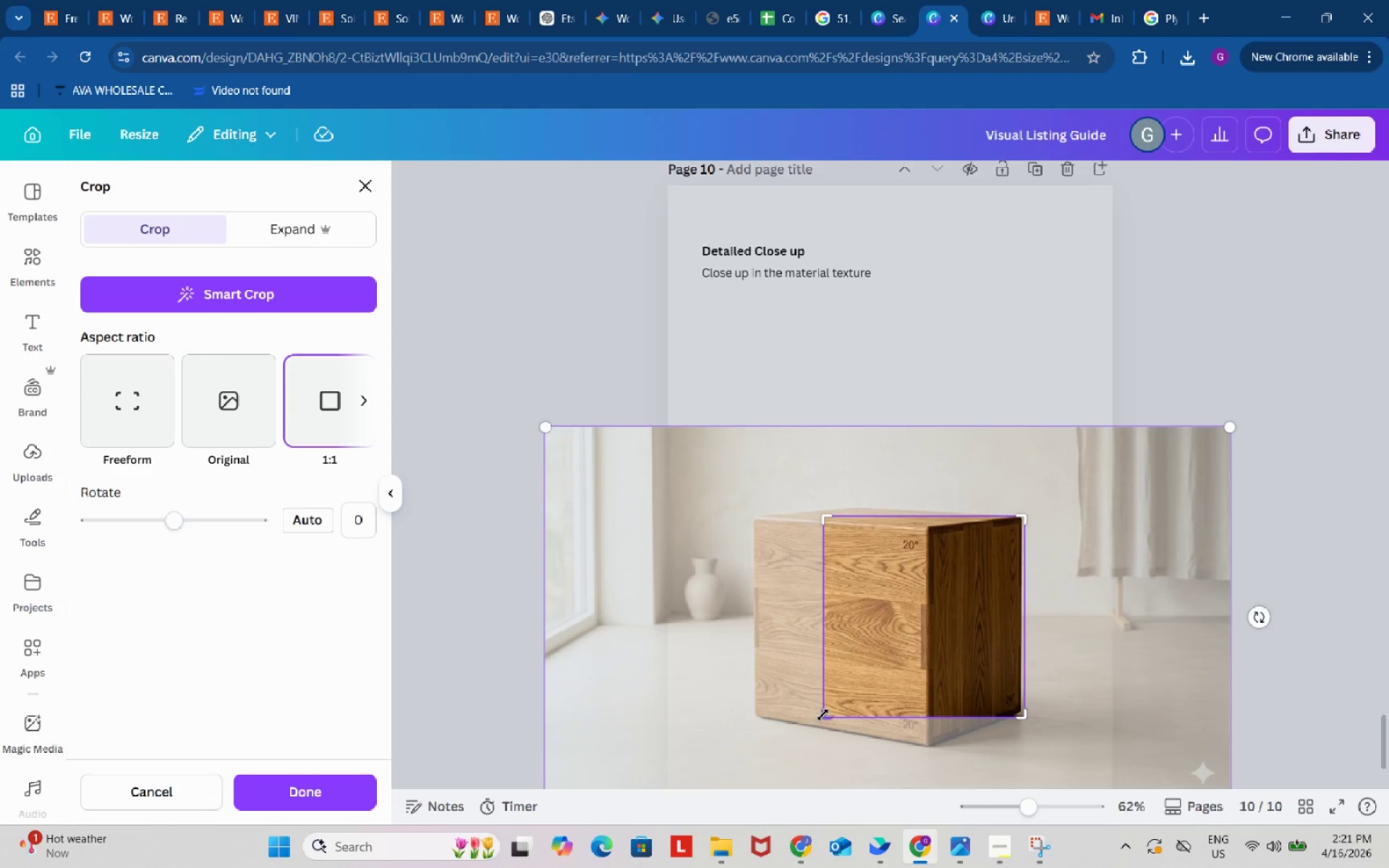 
left_click_drag(start_coordinate=[823, 714], to_coordinate=[795, 729])
 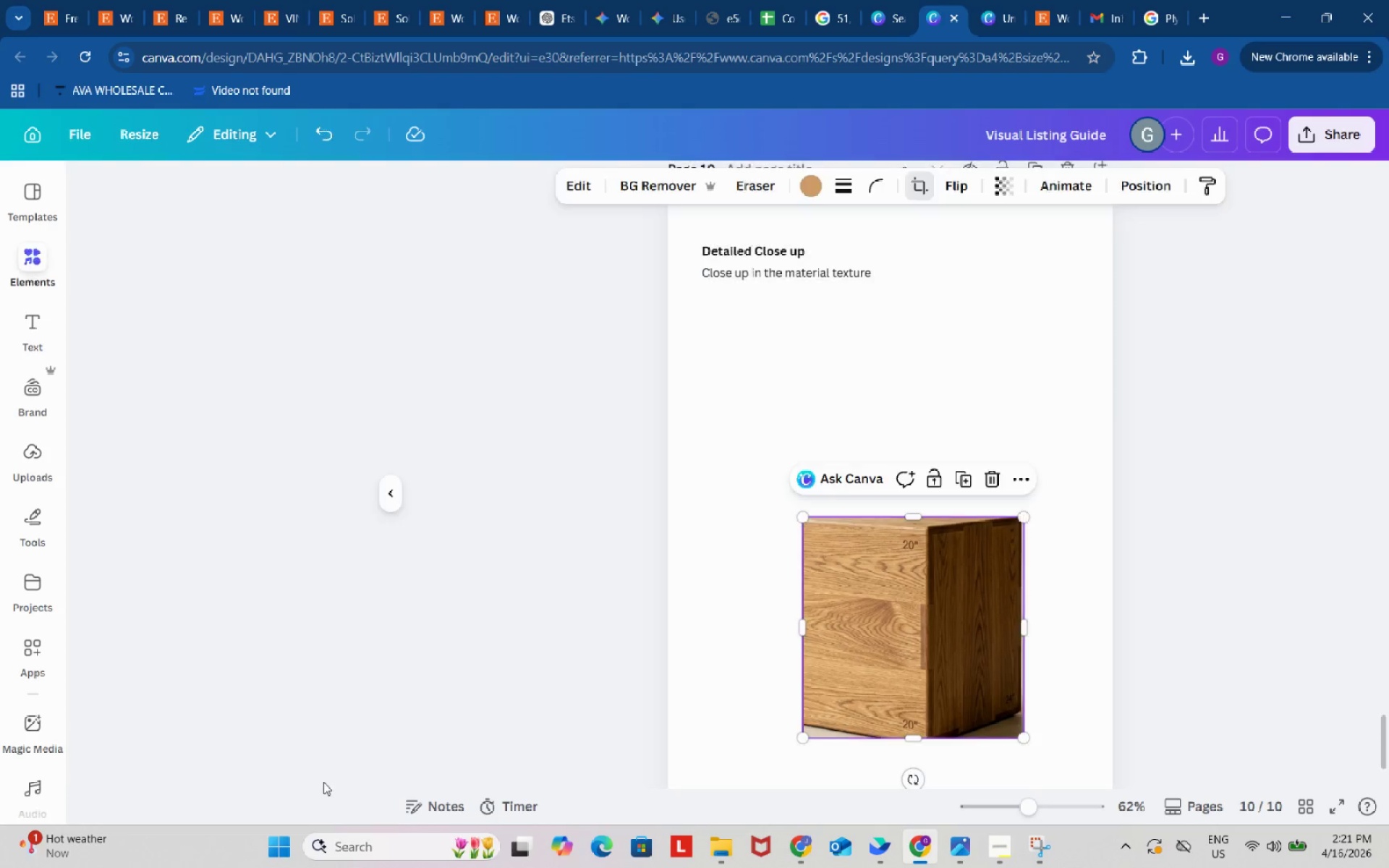 
left_click([532, 532])
 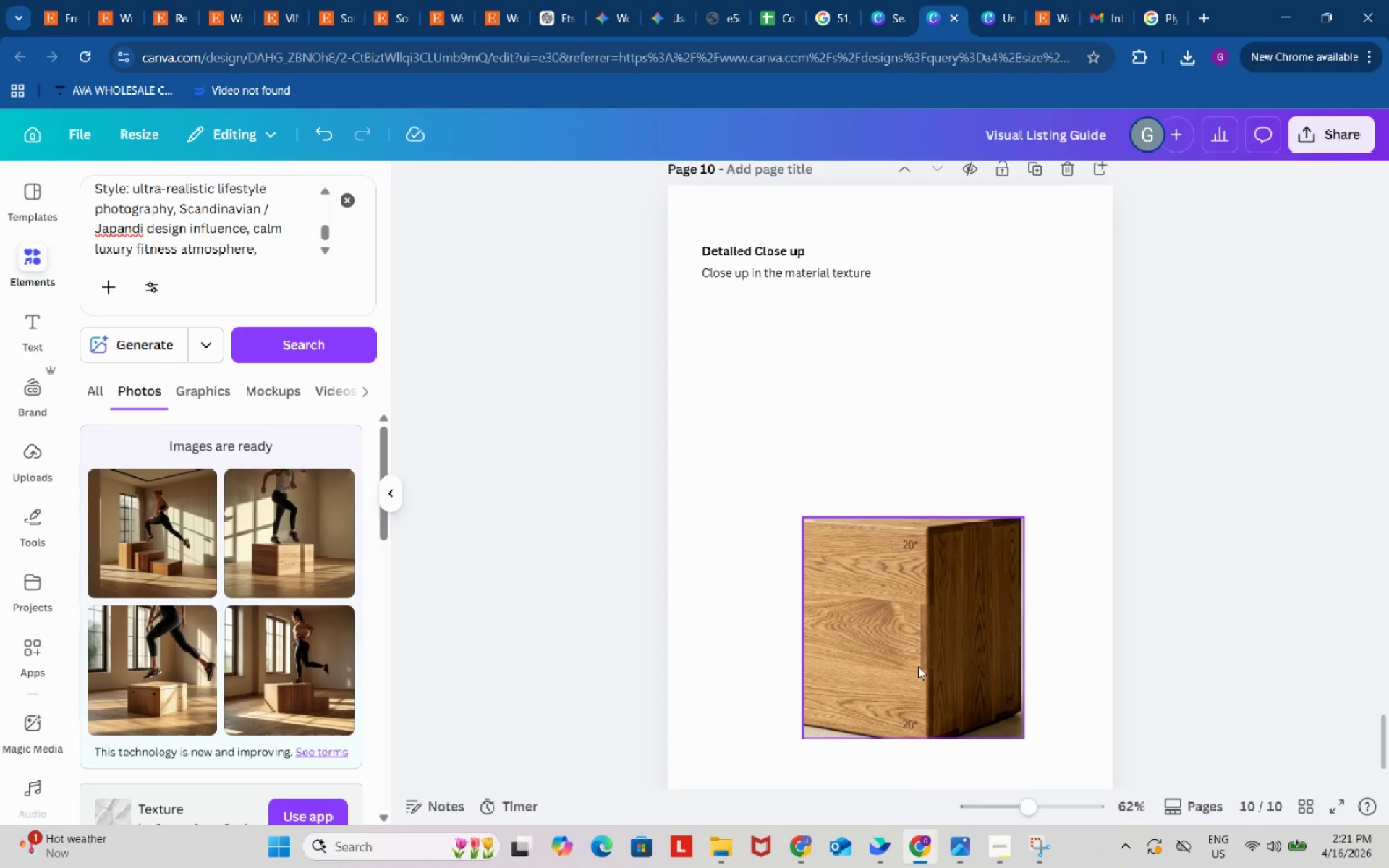 
left_click_drag(start_coordinate=[919, 665], to_coordinate=[850, 499])
 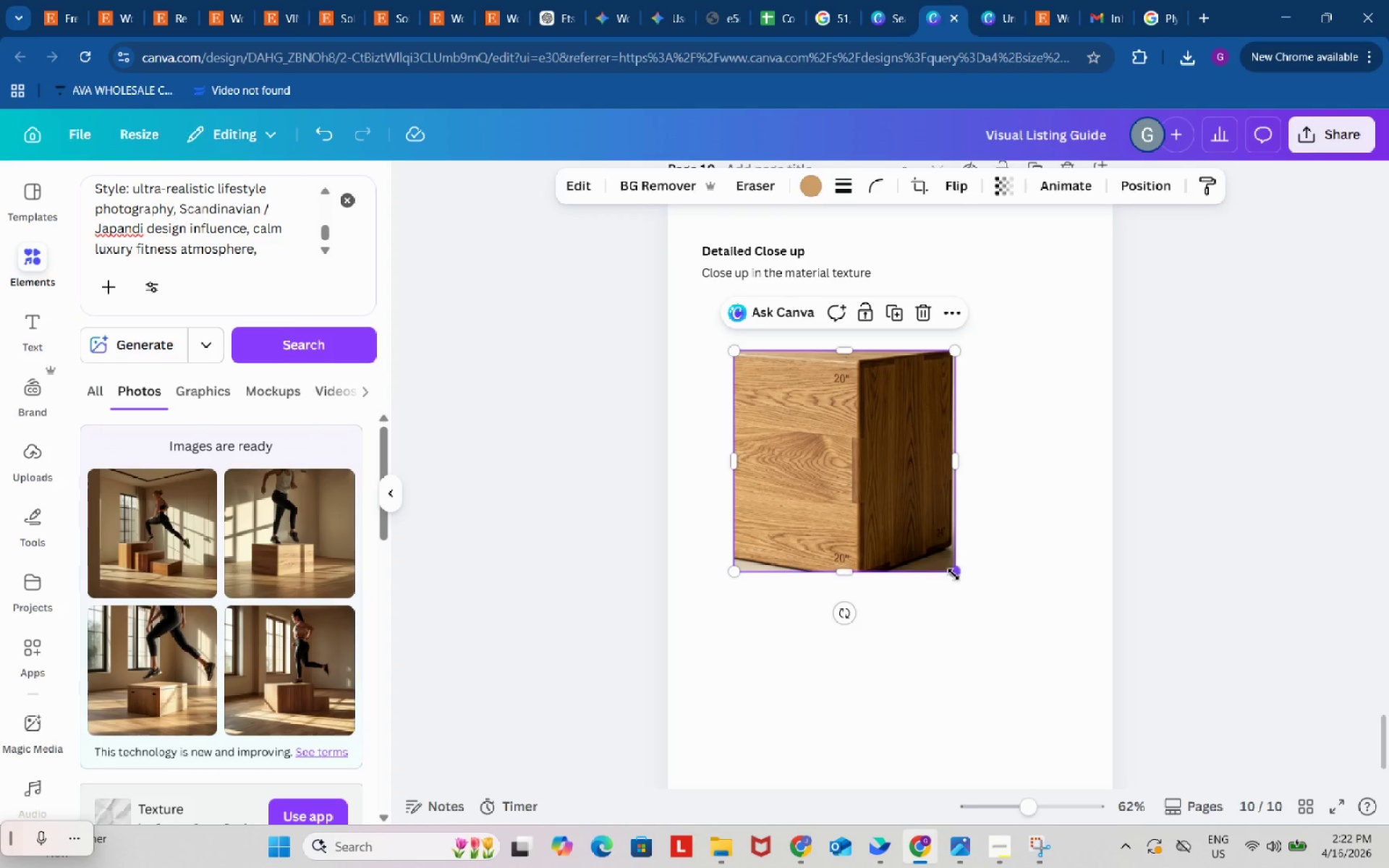 
left_click_drag(start_coordinate=[953, 574], to_coordinate=[1084, 693])
 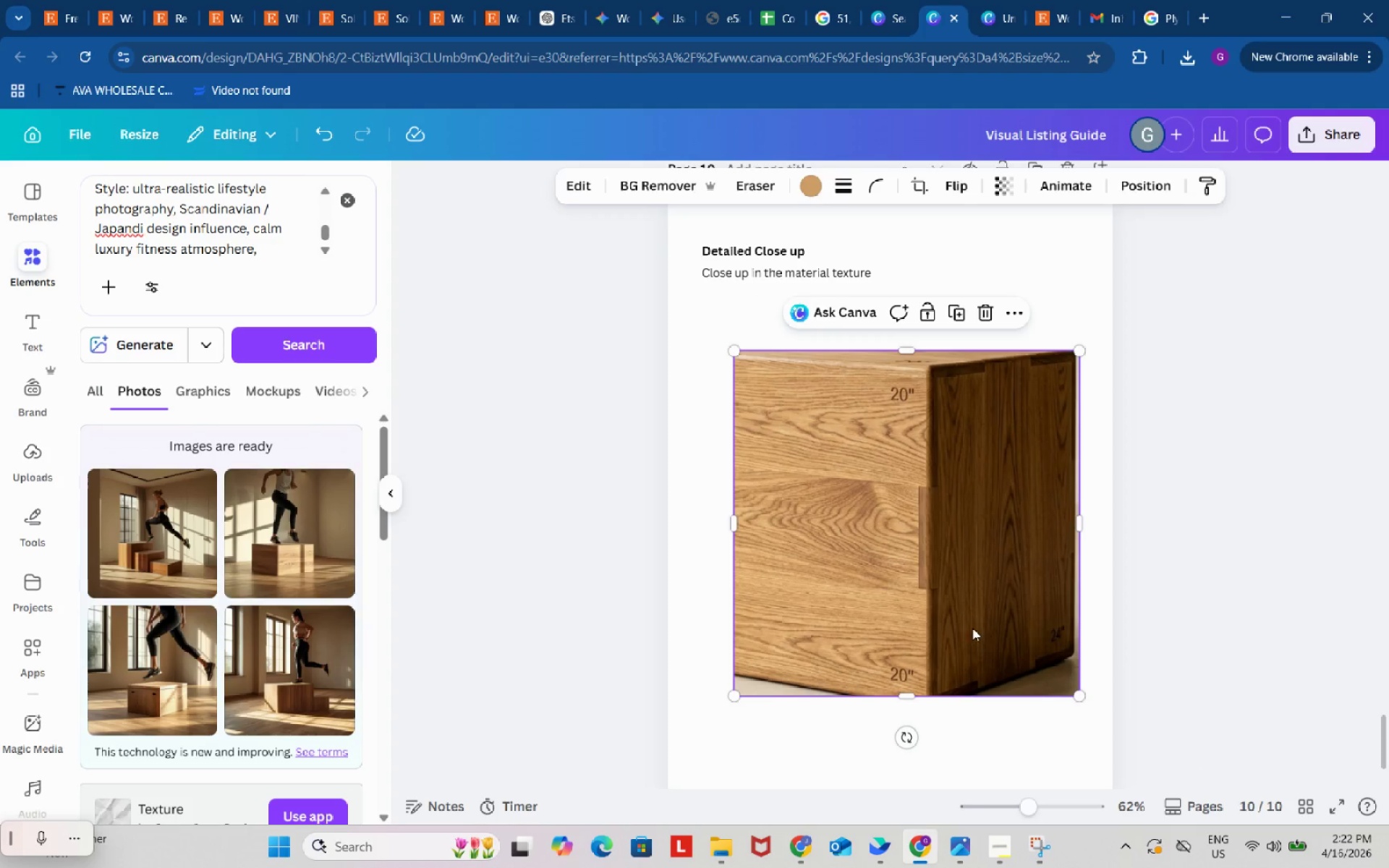 
left_click_drag(start_coordinate=[972, 628], to_coordinate=[943, 597])
 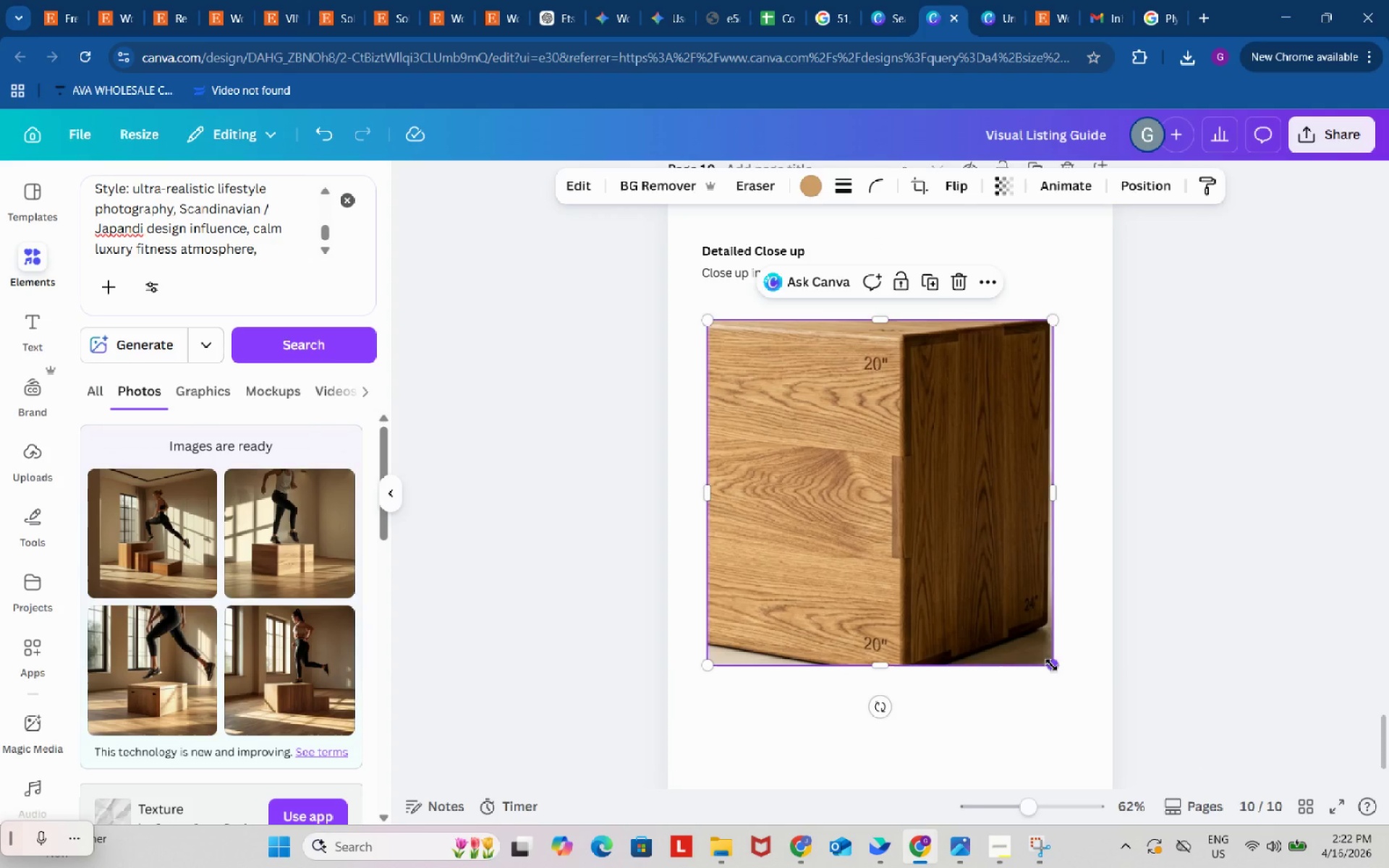 
left_click_drag(start_coordinate=[1053, 663], to_coordinate=[1095, 712])
 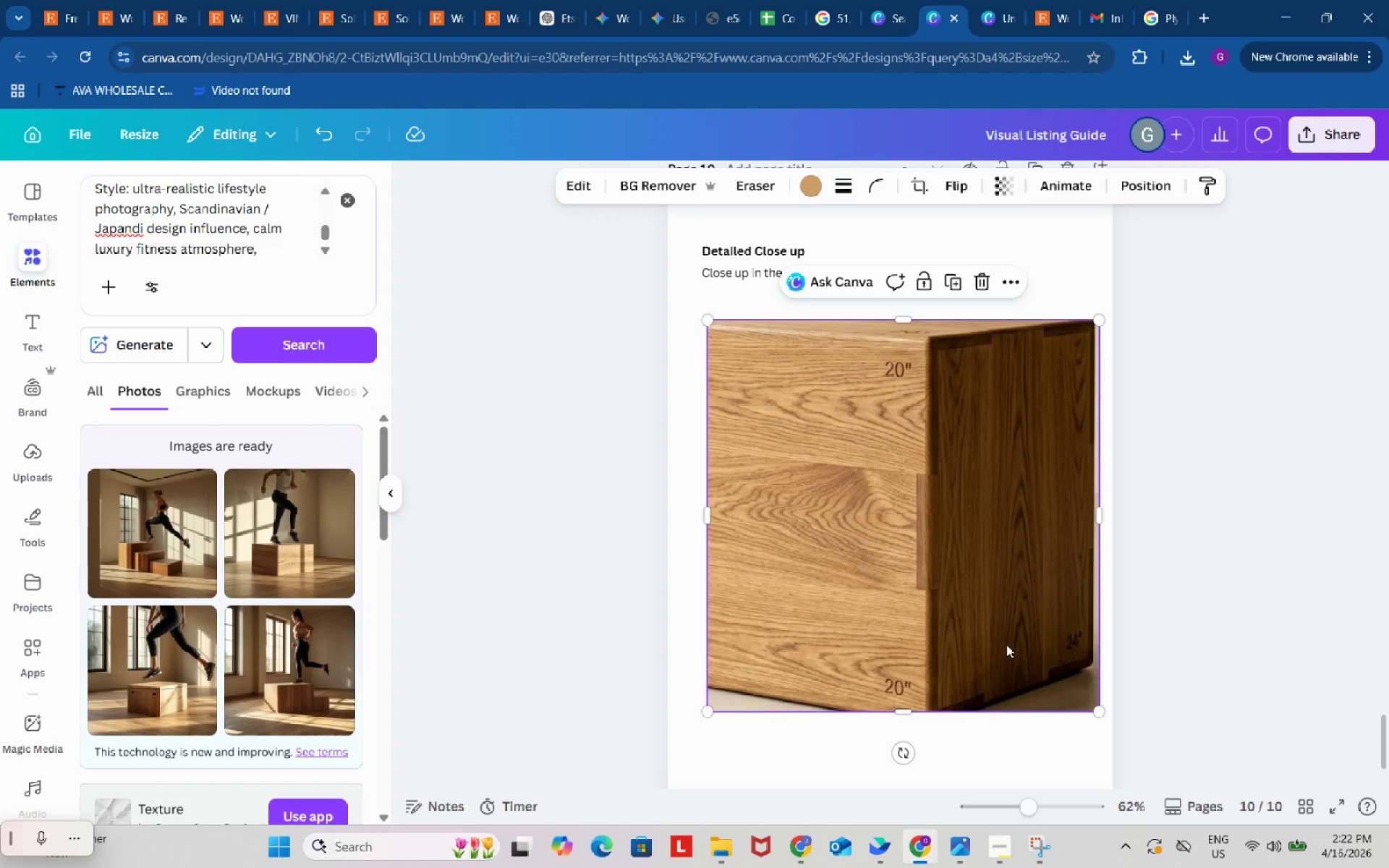 
left_click_drag(start_coordinate=[1006, 644], to_coordinate=[1000, 634])
 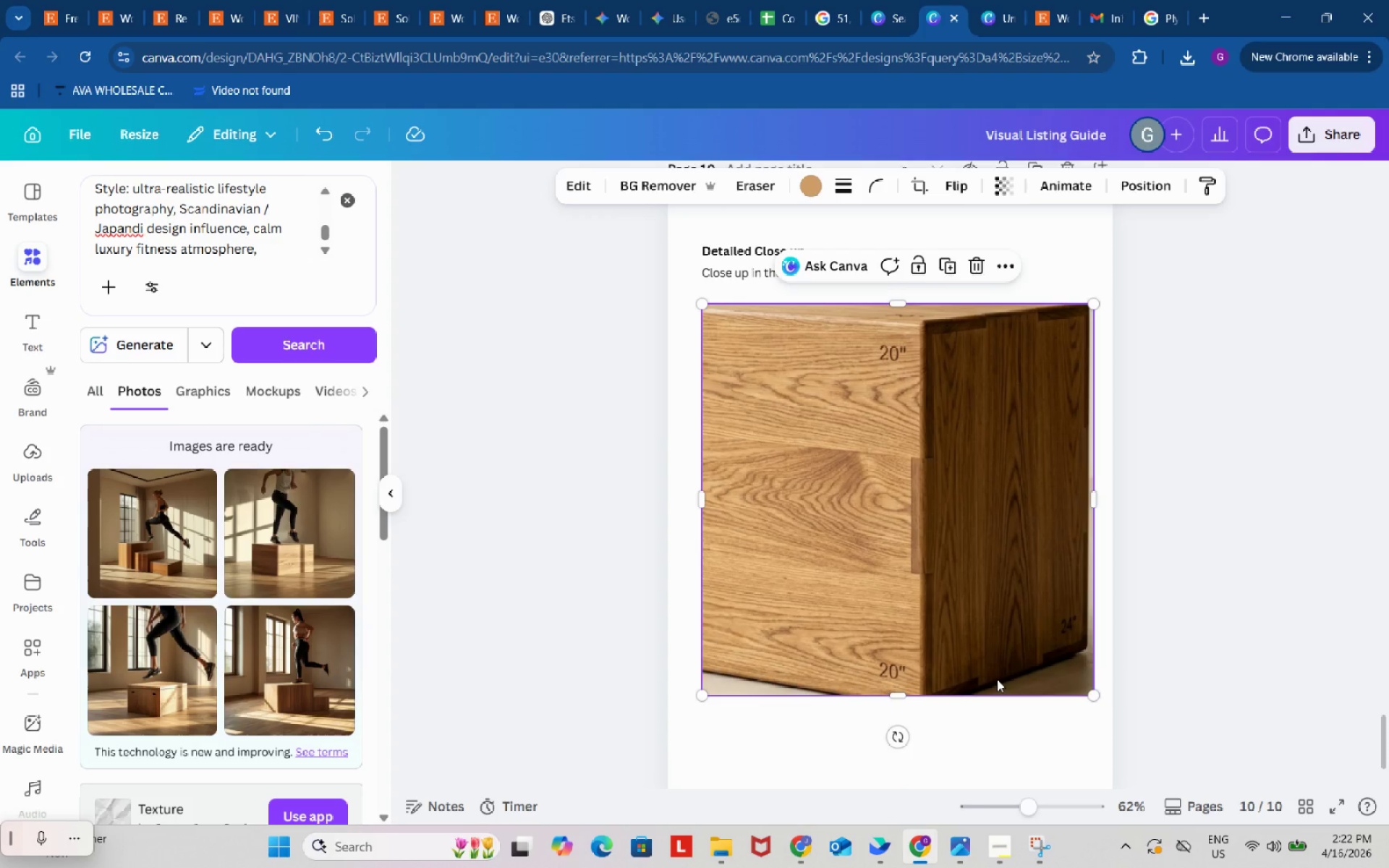 
scroll: coordinate [639, 532], scroll_direction: up, amount: 42.0
 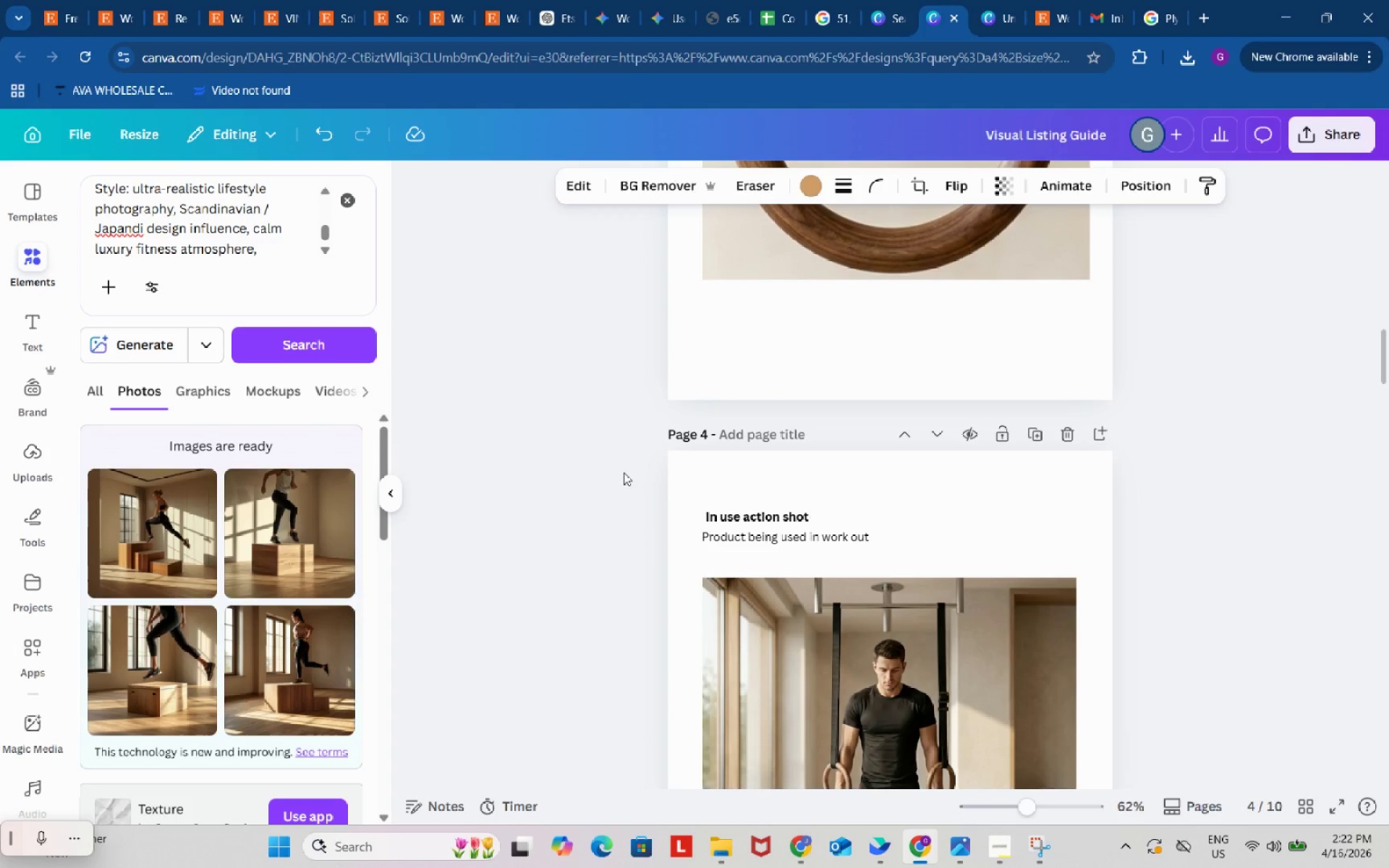 
left_click_drag(start_coordinate=[624, 472], to_coordinate=[909, 558])
 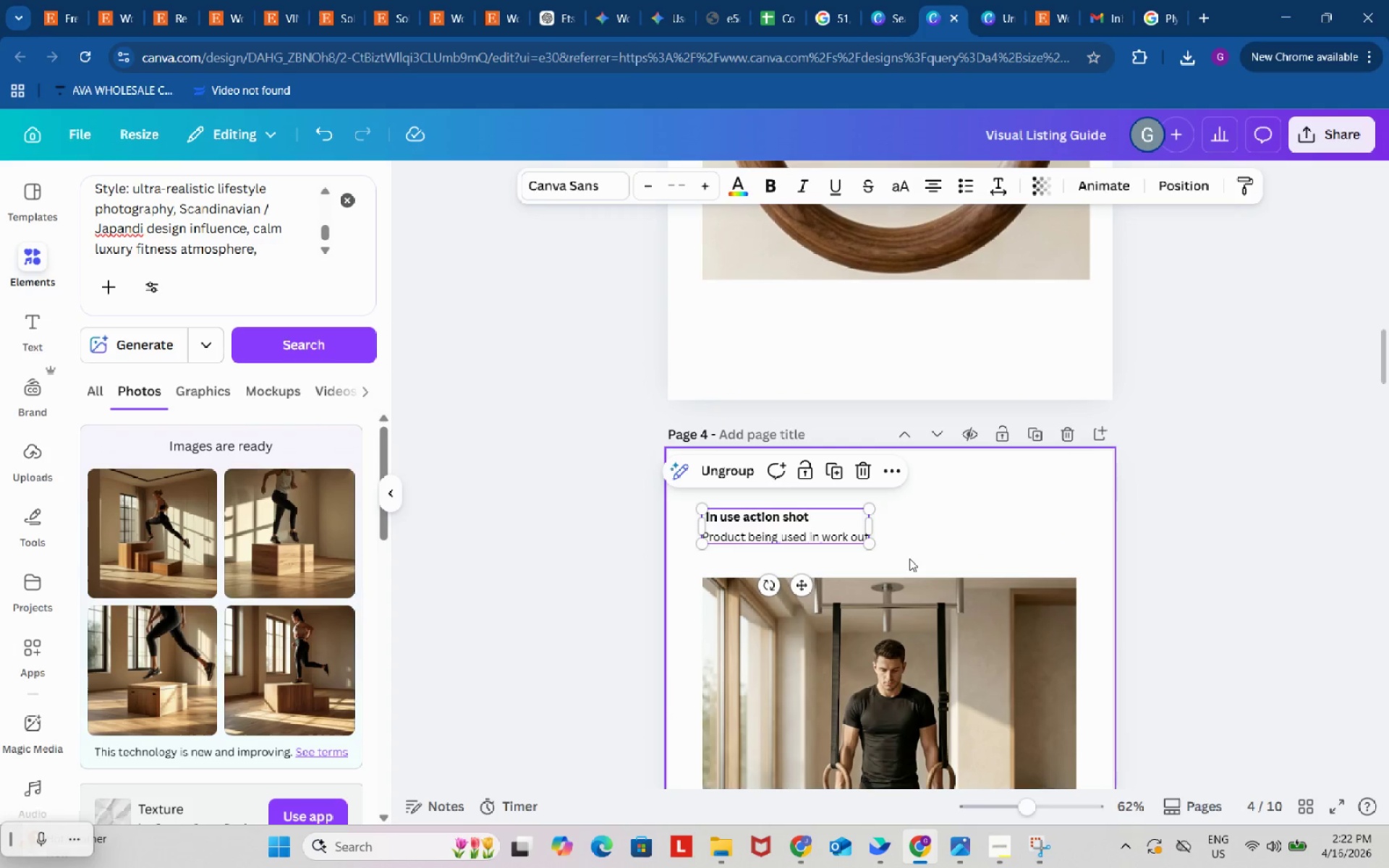 
key(Control+C)
 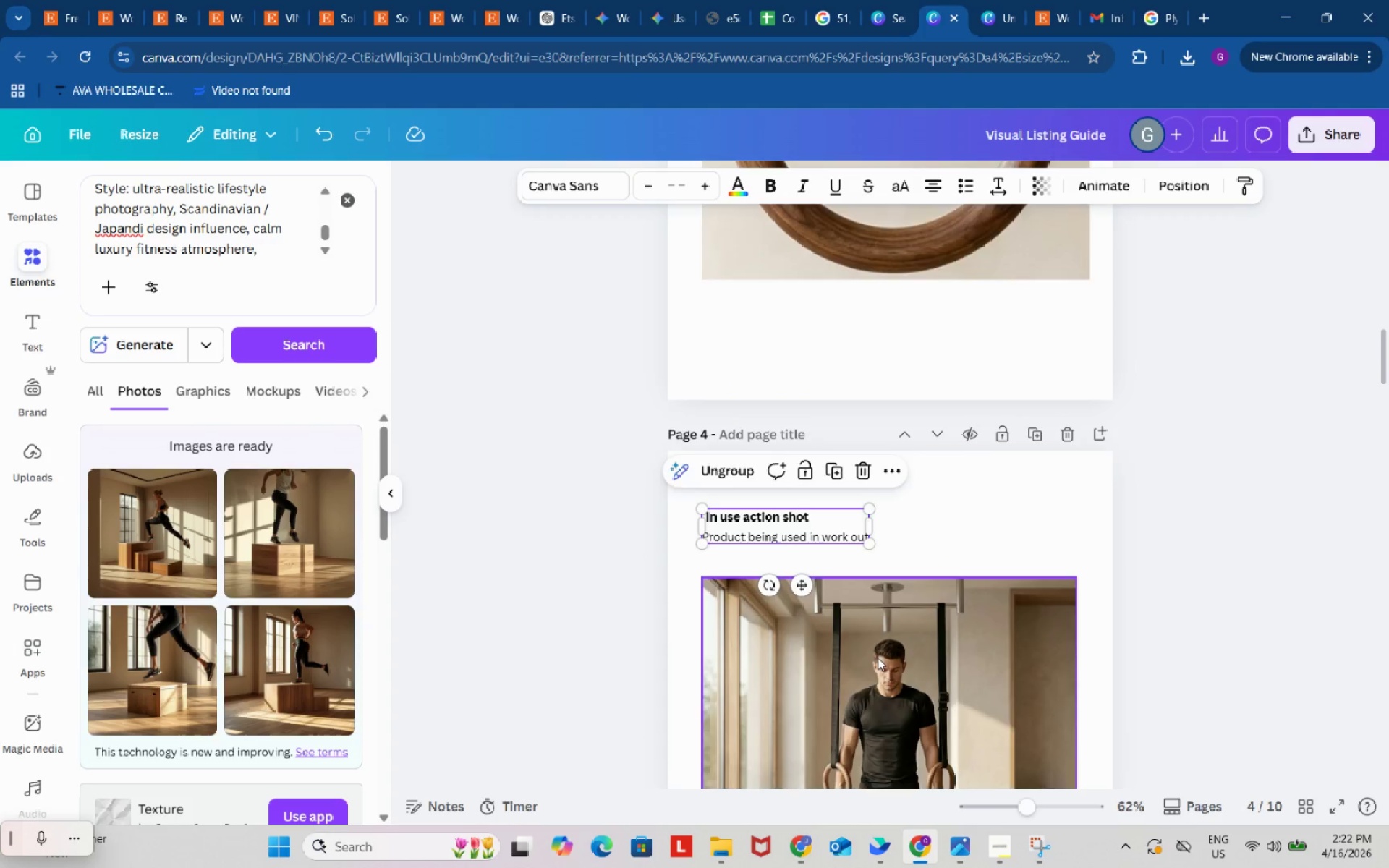 
left_click([860, 767])
 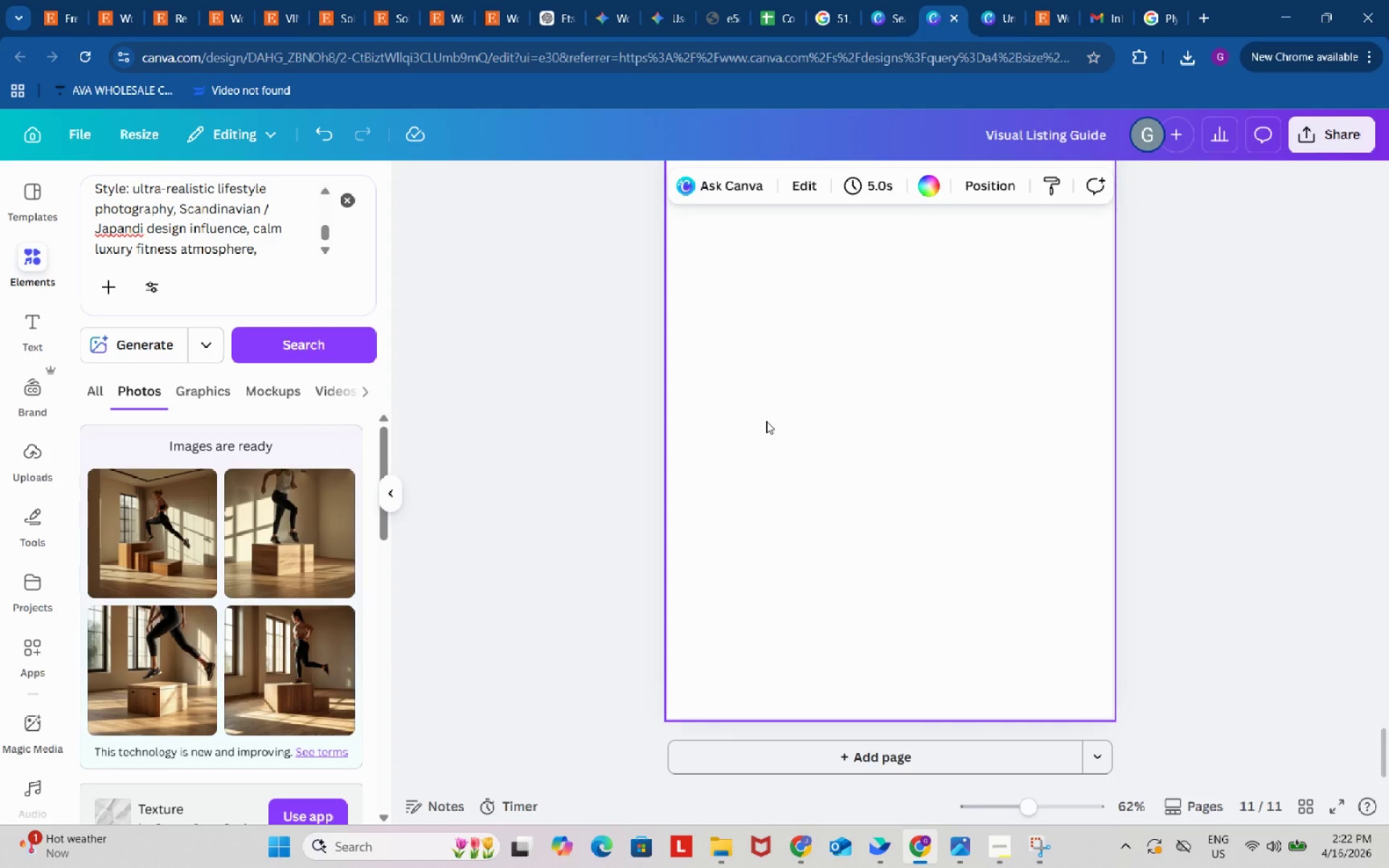 
scroll: coordinate [868, 710], scroll_direction: down, amount: 59.0
 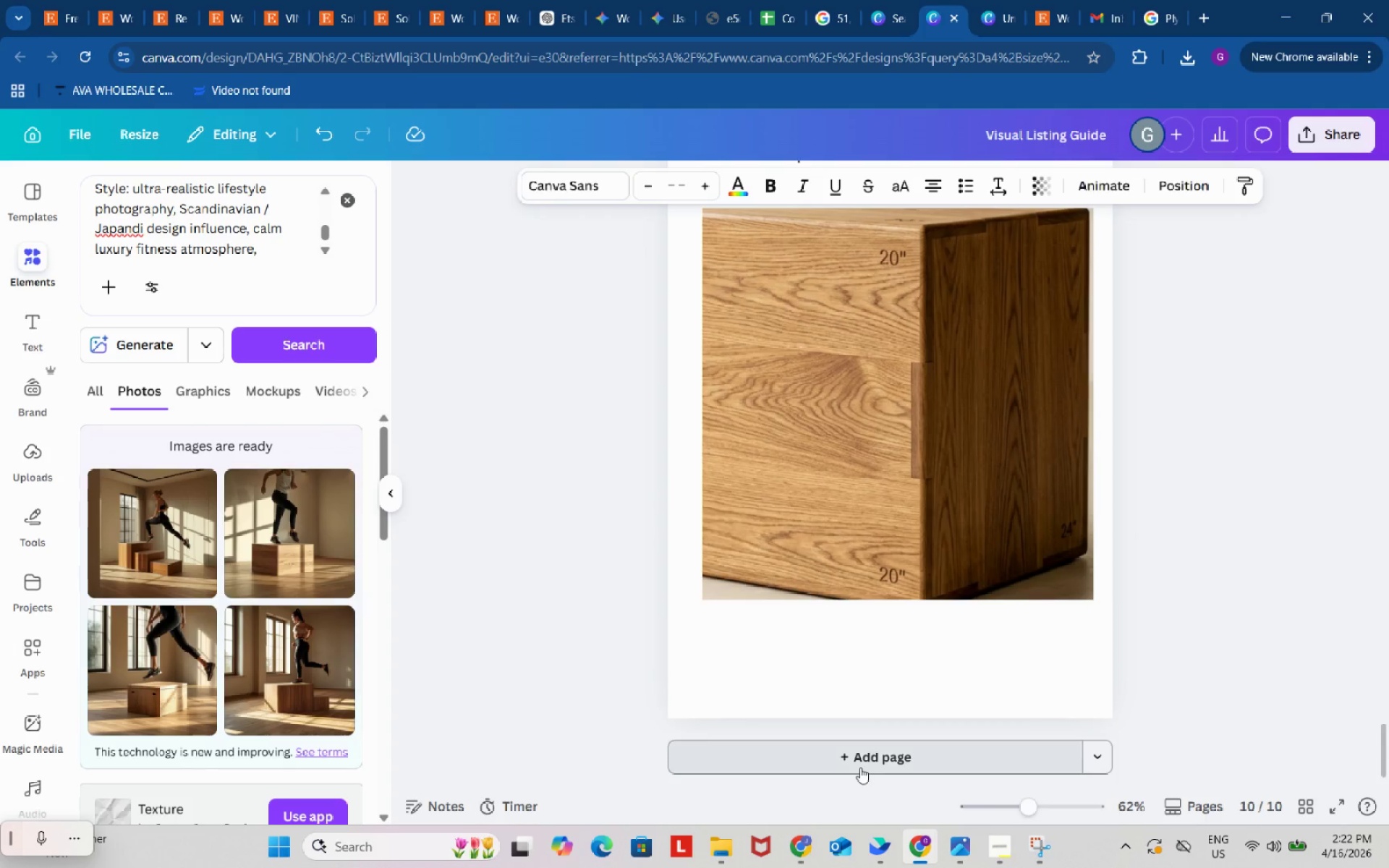 
scroll: coordinate [765, 430], scroll_direction: up, amount: 2.0
 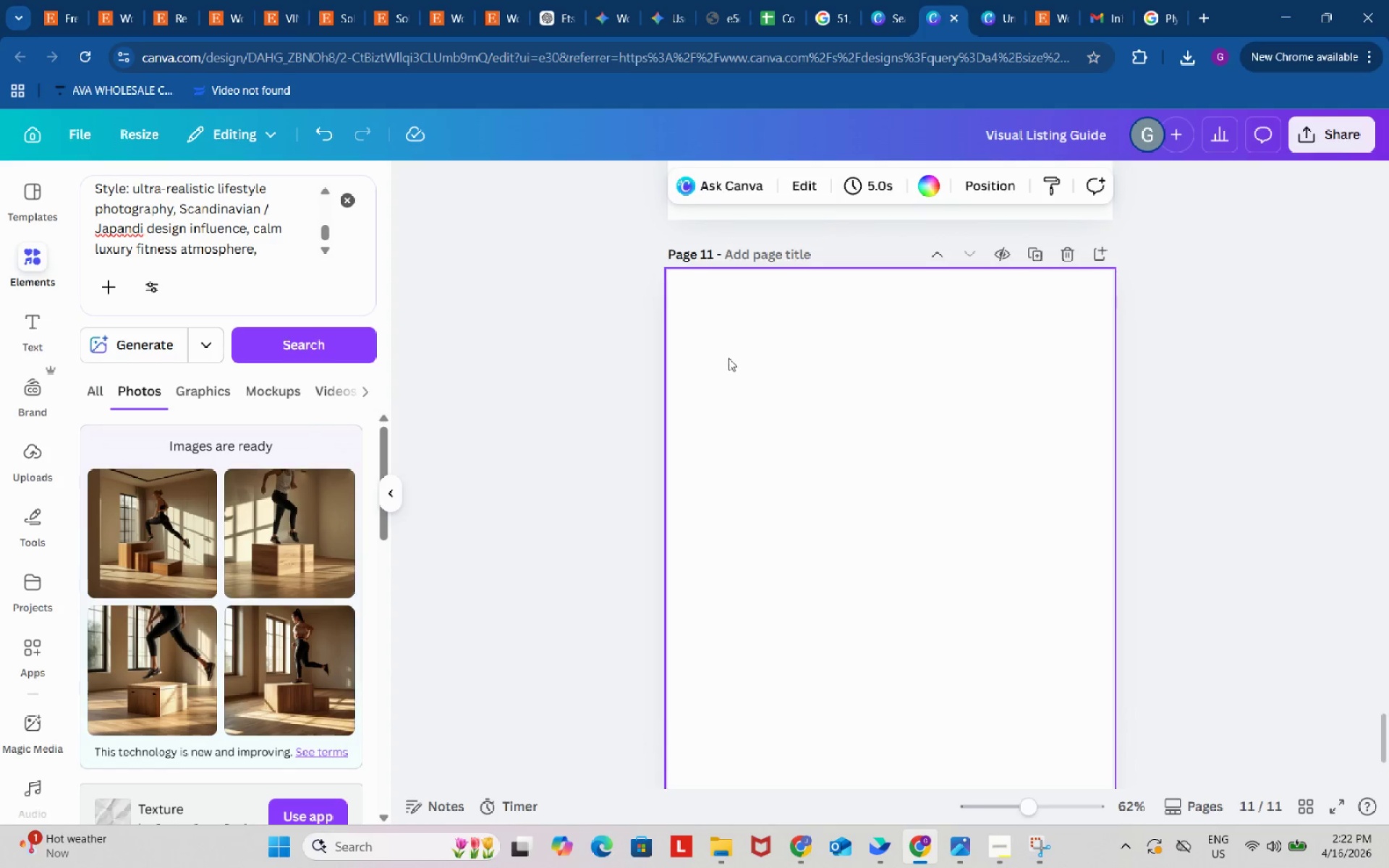 
left_click([729, 358])
 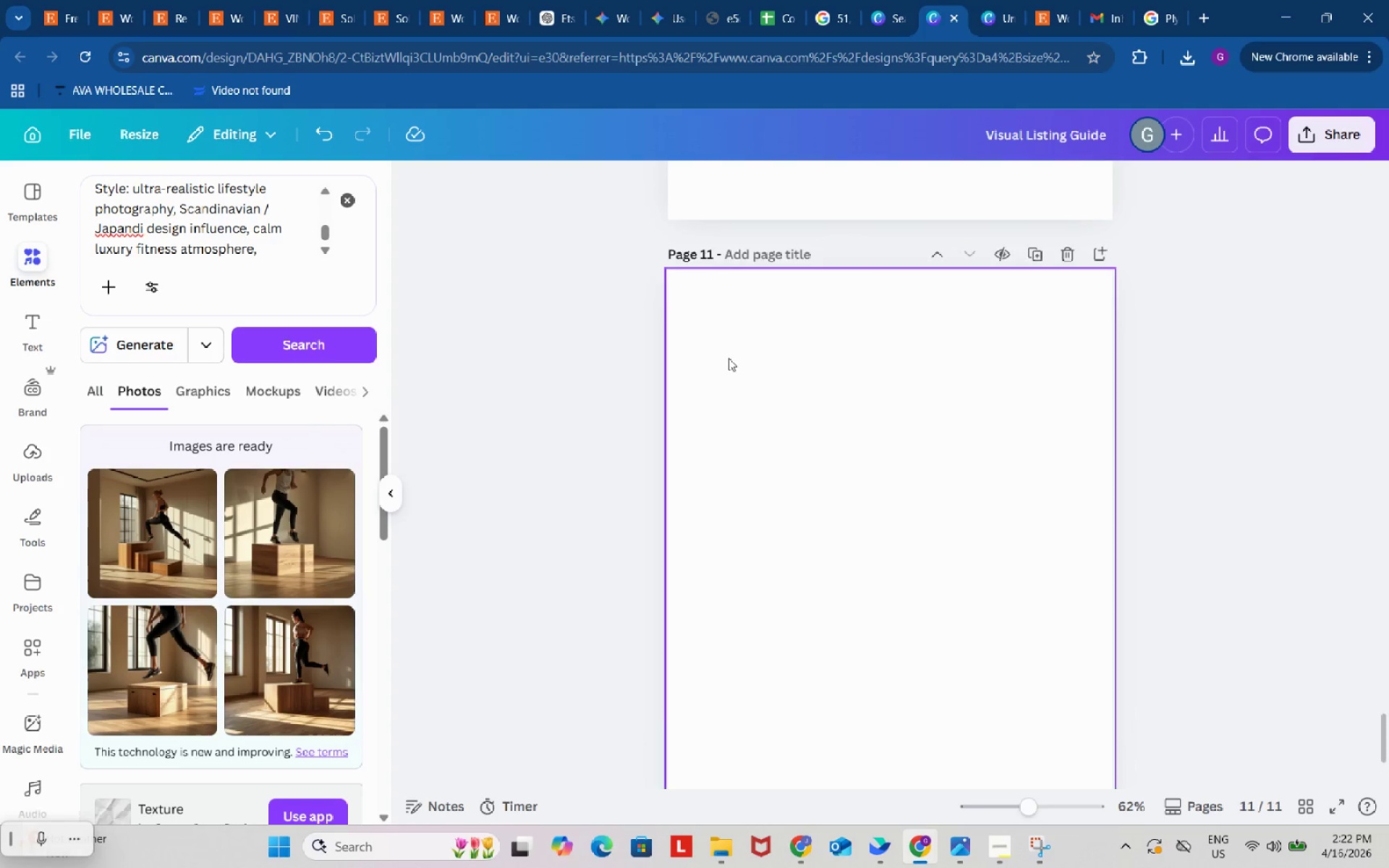 
key(Control+ControlLeft)
 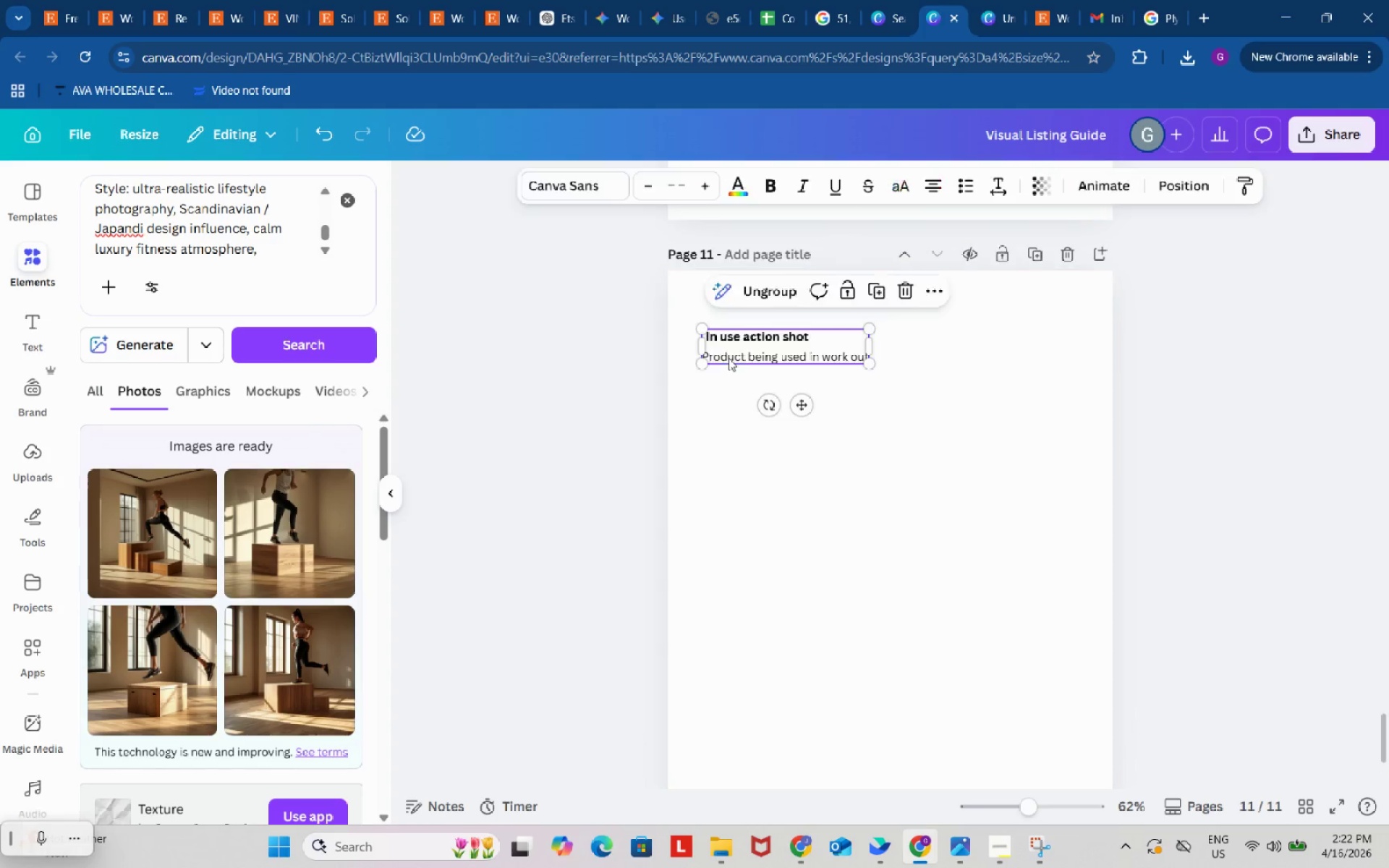 
key(Control+V)
 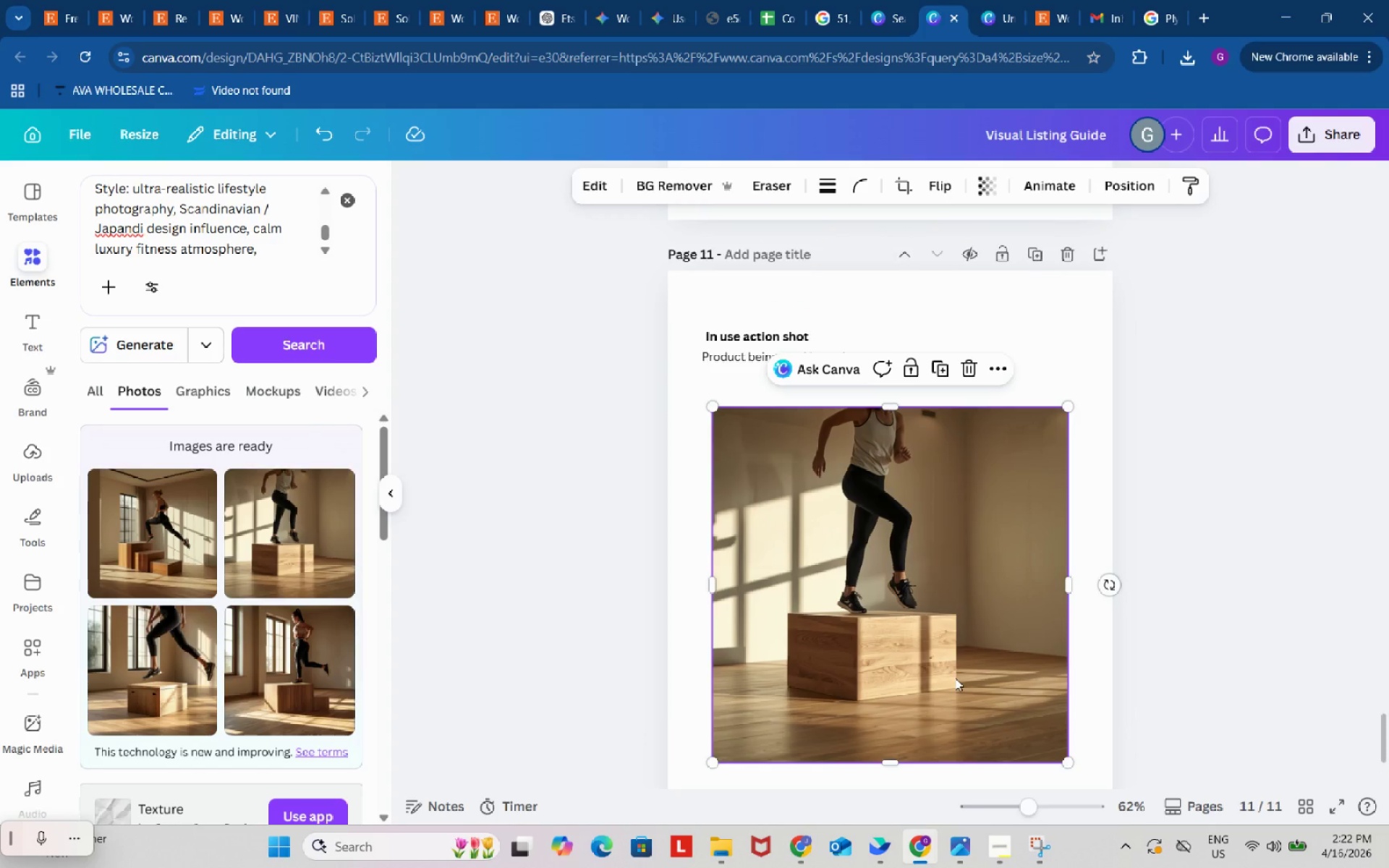 
wait(5.97)
 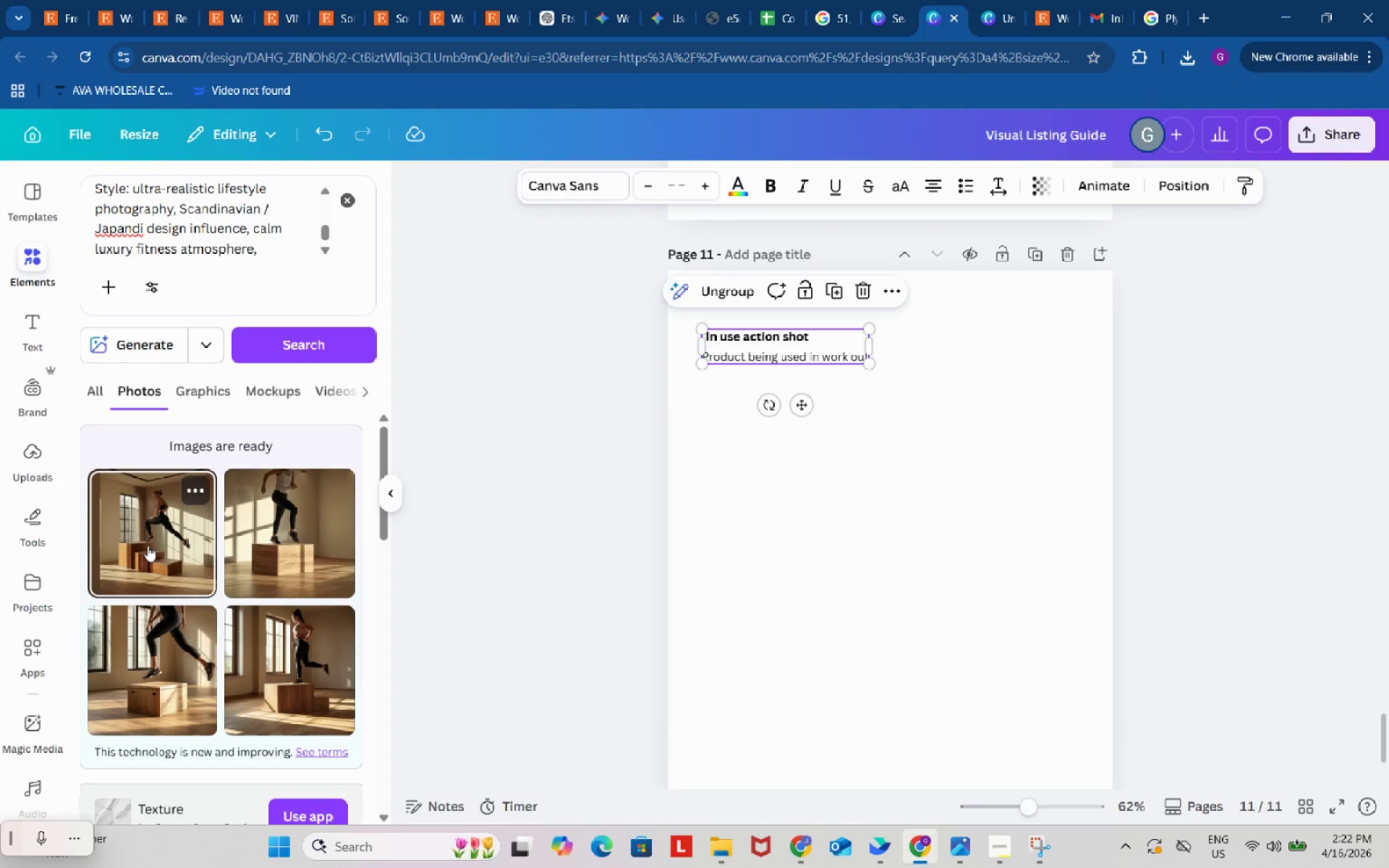 
left_click([553, 503])
 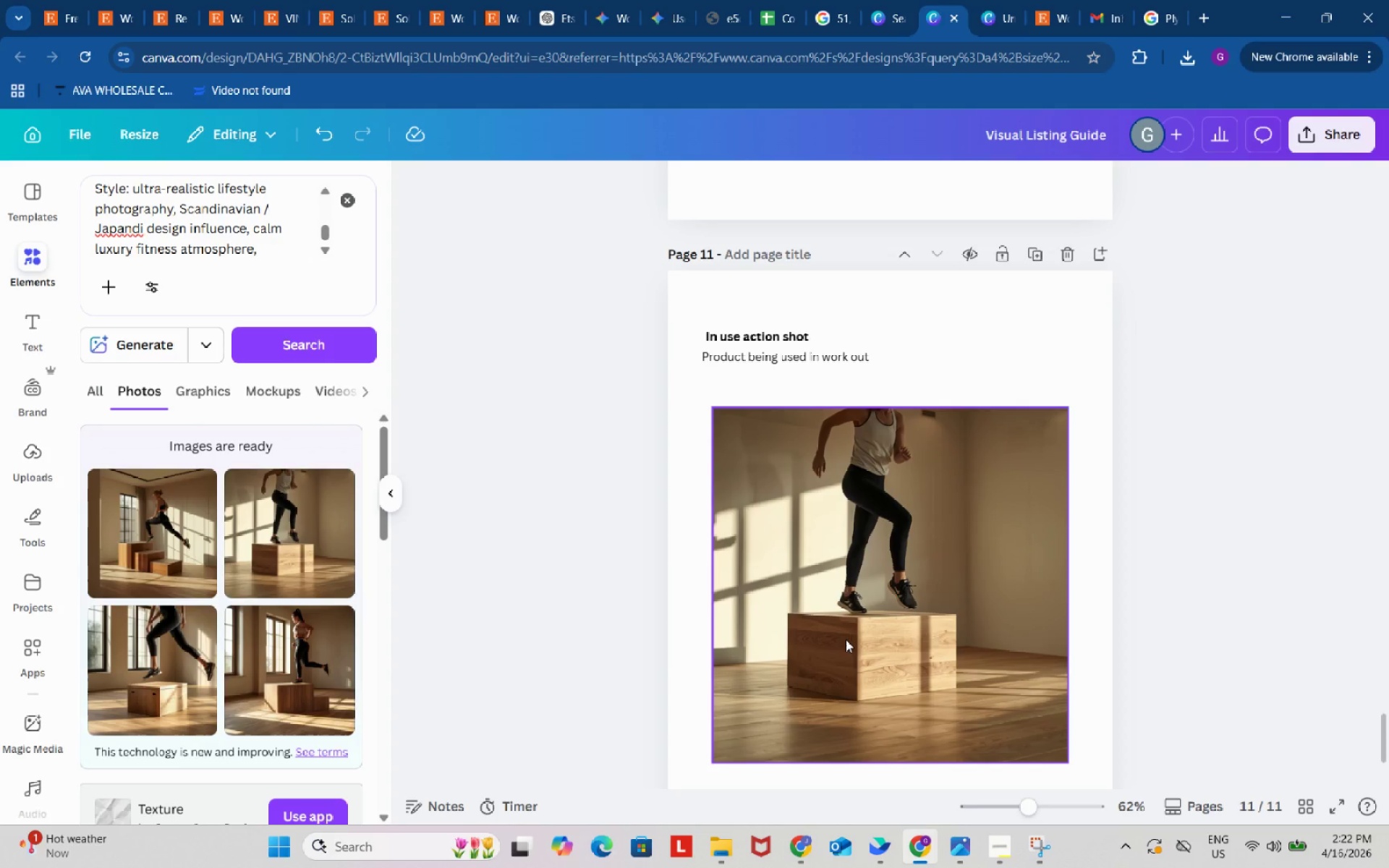 
left_click([721, 344])
 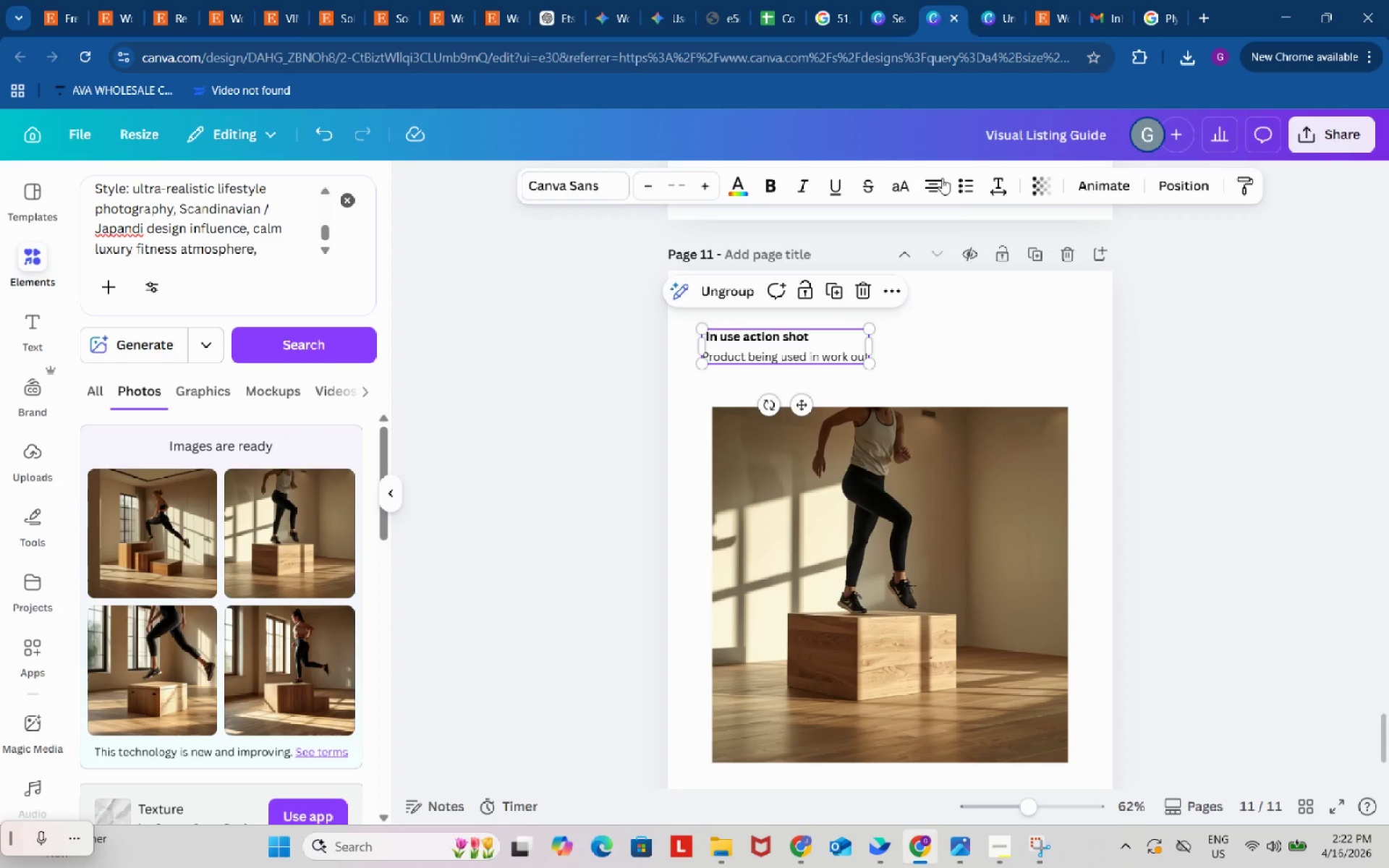 
left_click([927, 189])
 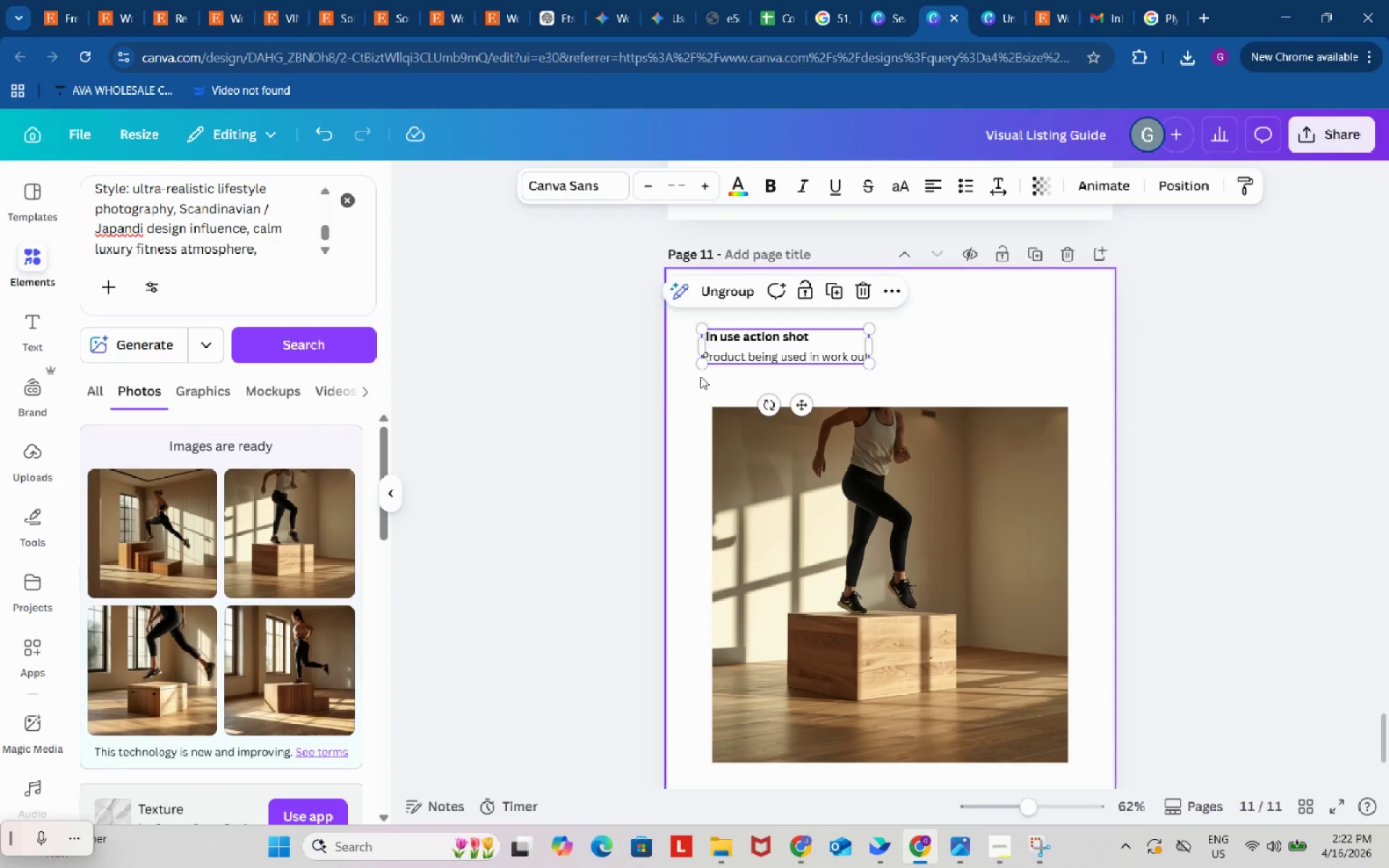 
left_click([721, 344])
 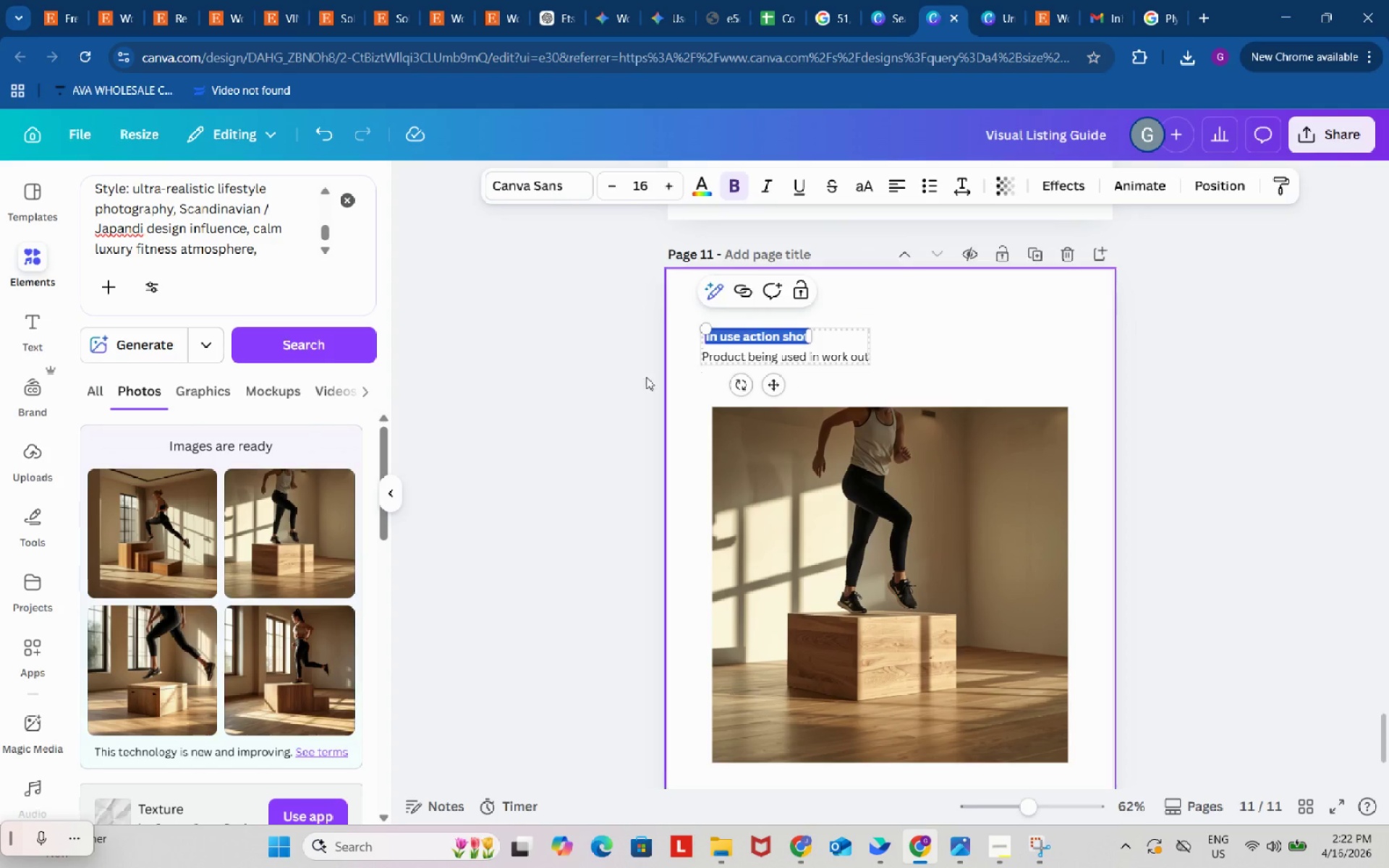 
left_click([591, 373])
 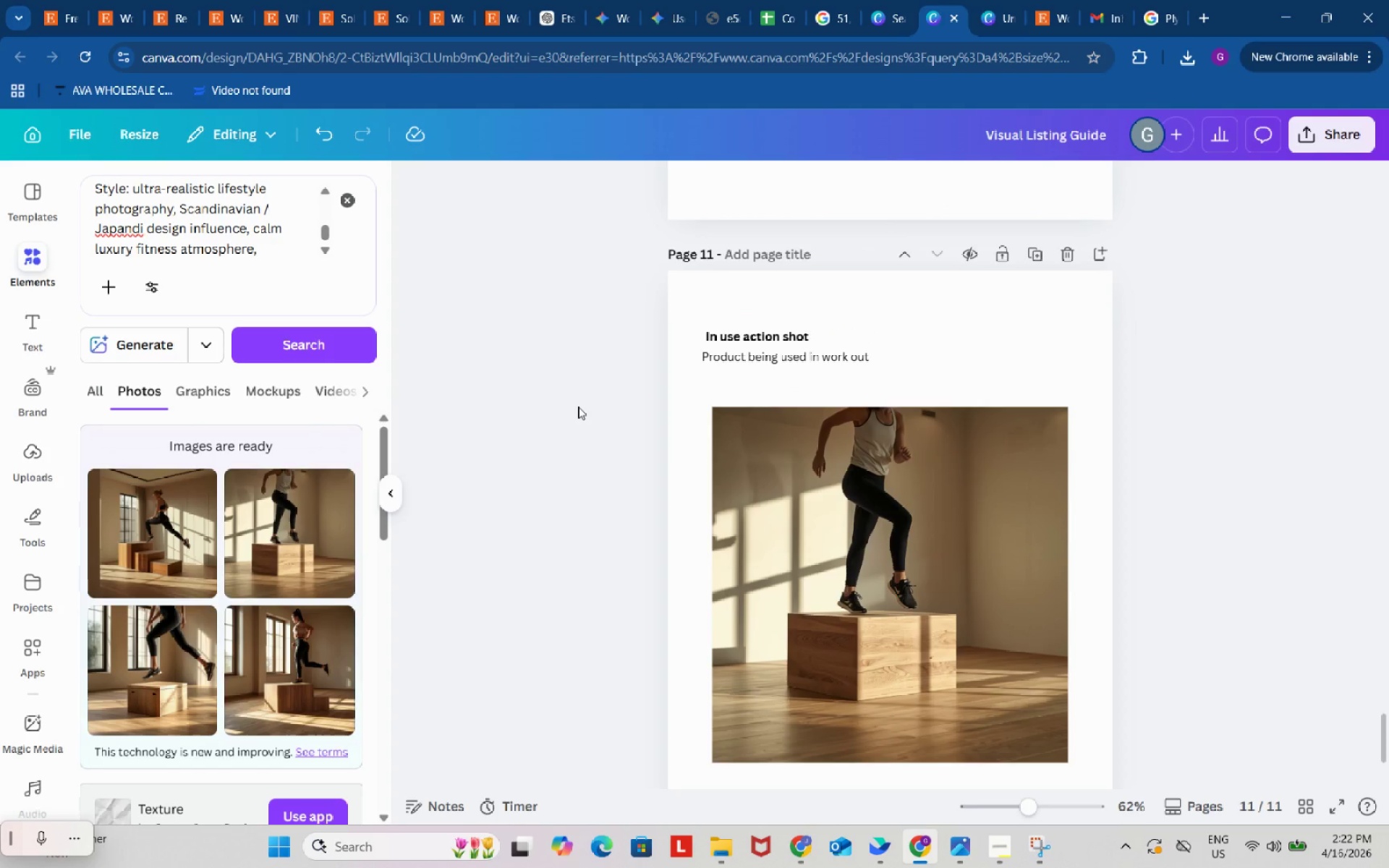 
left_click([578, 407])
 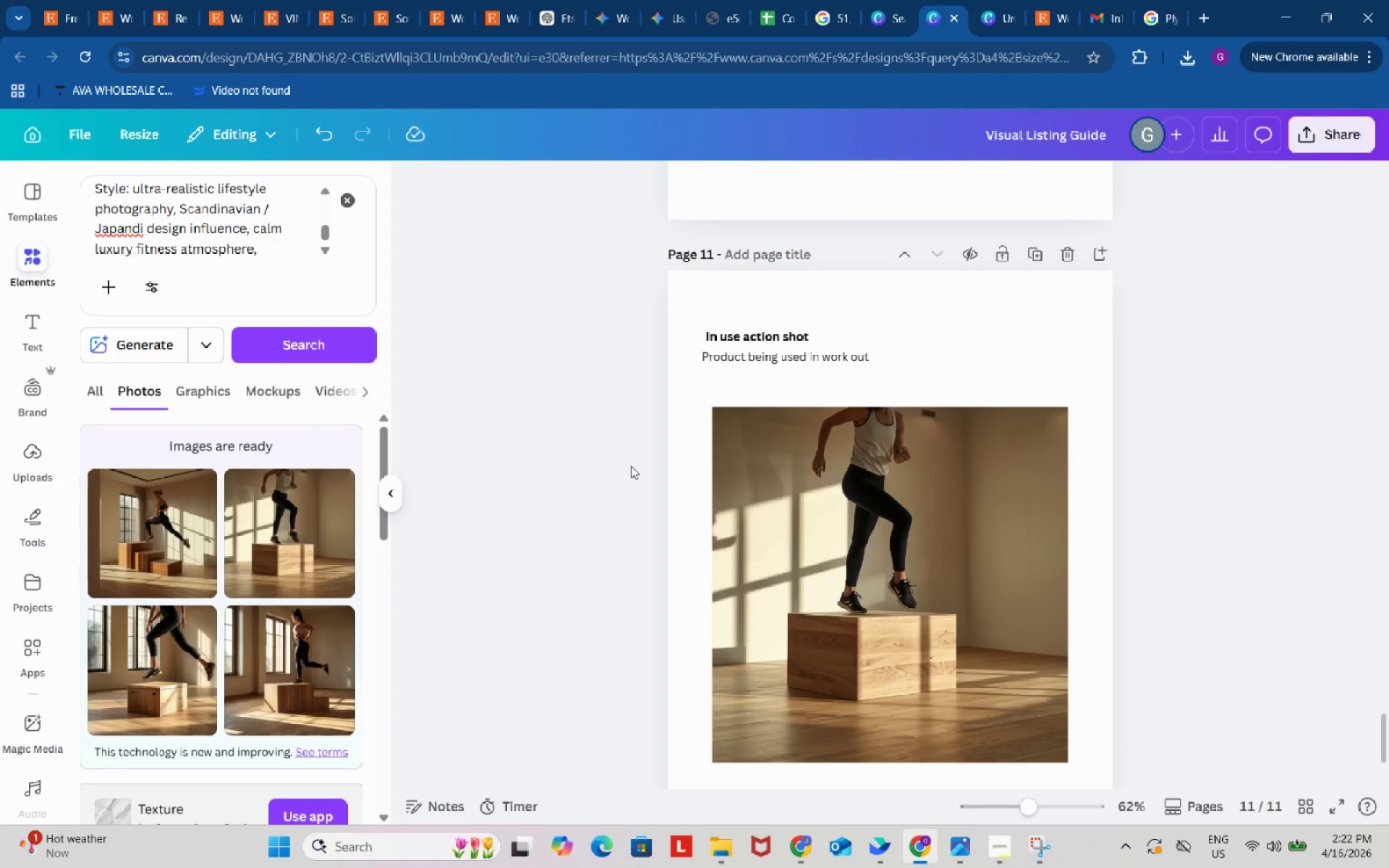 
scroll: coordinate [631, 466], scroll_direction: down, amount: 3.0
 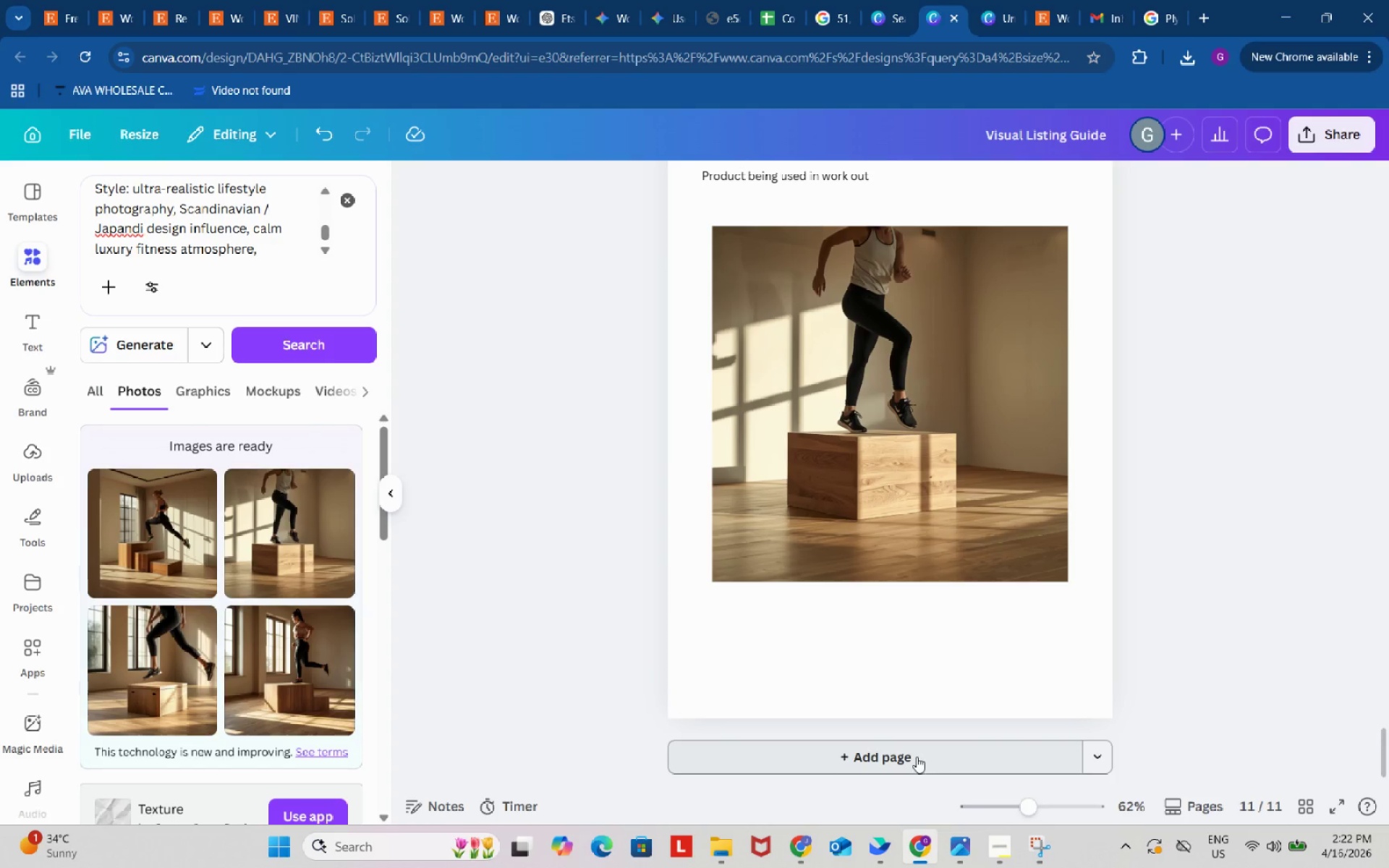 
left_click([916, 756])
 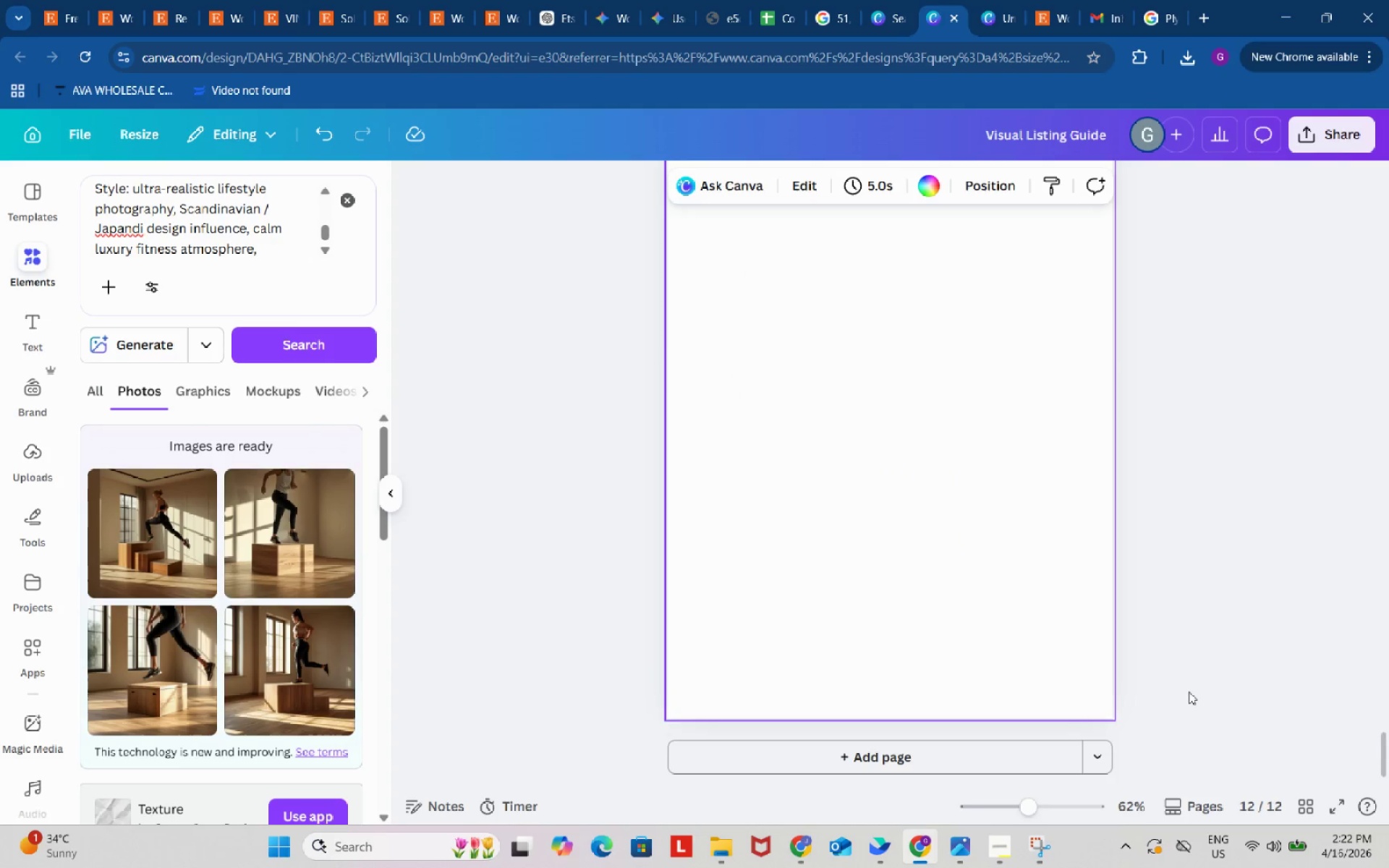 
scroll: coordinate [1194, 688], scroll_direction: up, amount: 39.0
 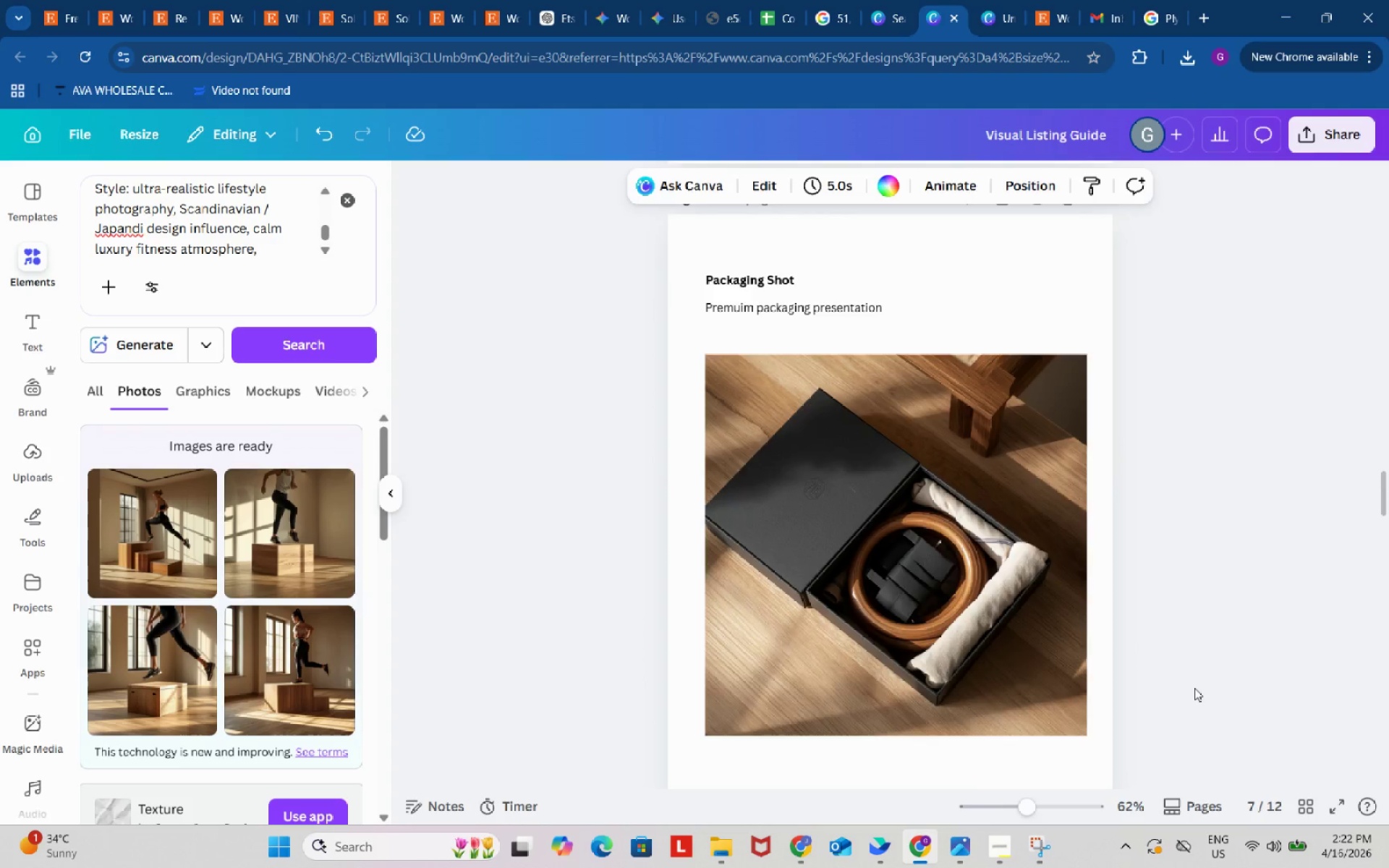 
scroll: coordinate [1194, 688], scroll_direction: down, amount: 7.0
 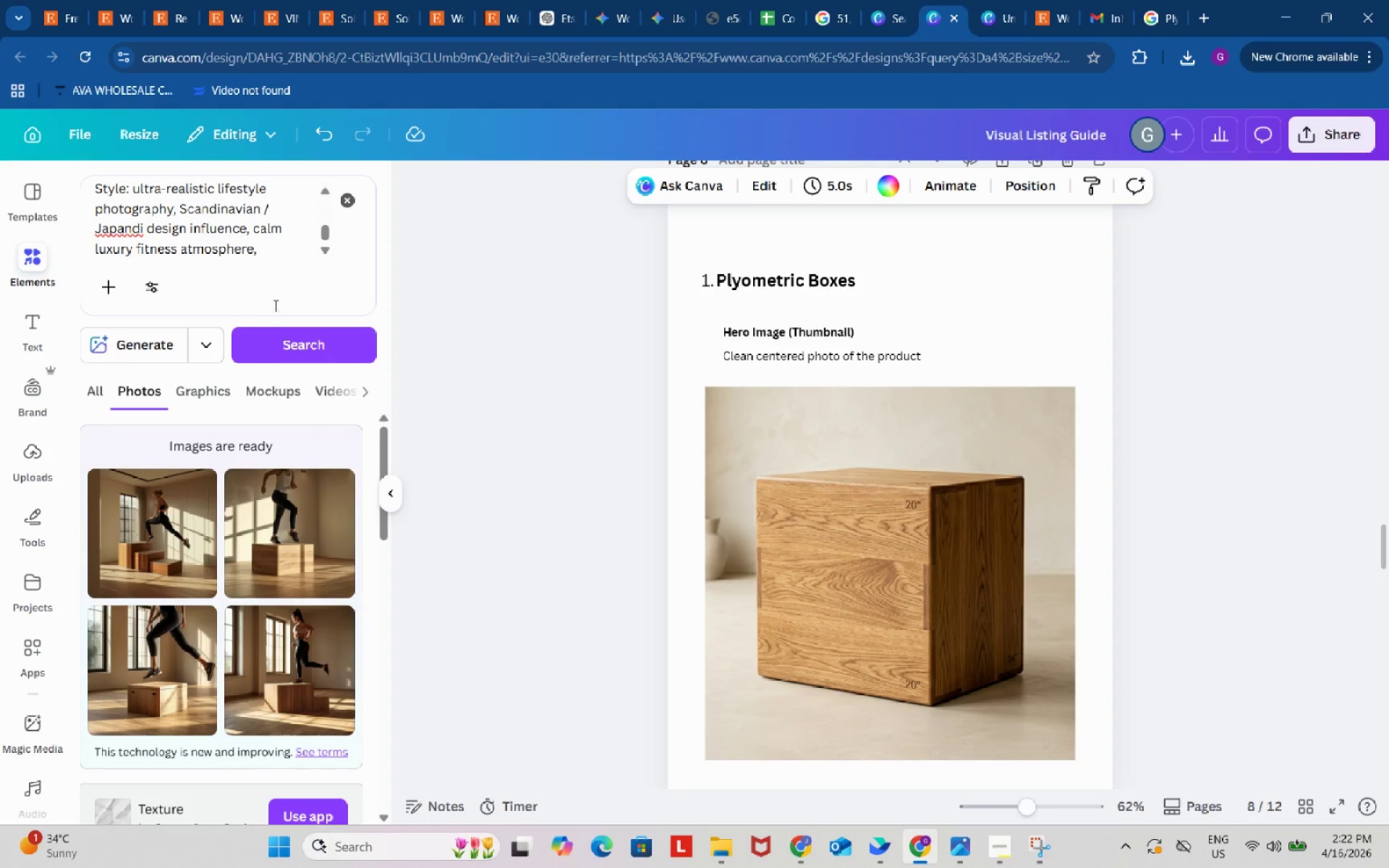 
wait(6.06)
 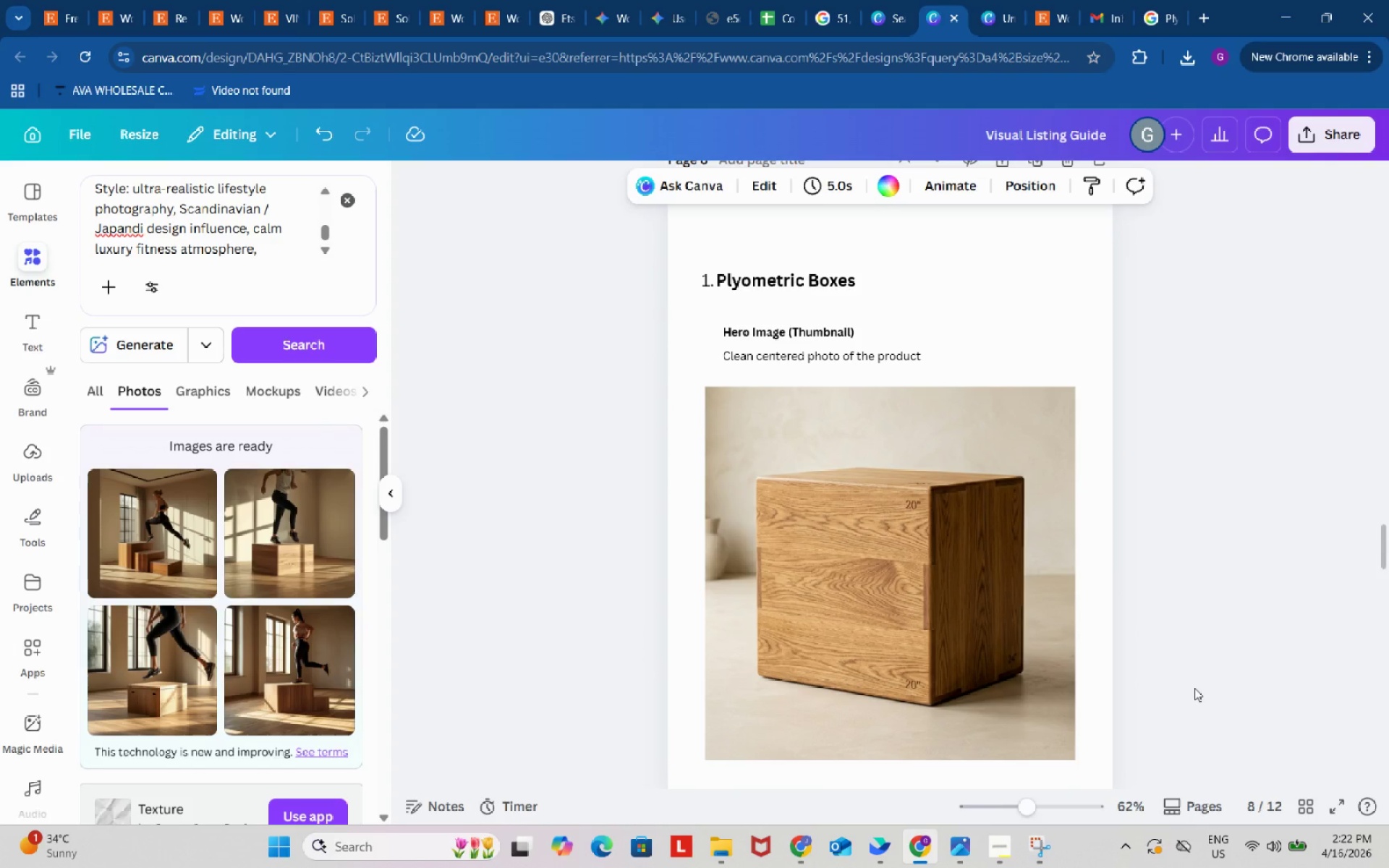 
scroll: coordinate [704, 425], scroll_direction: up, amount: 17.0
 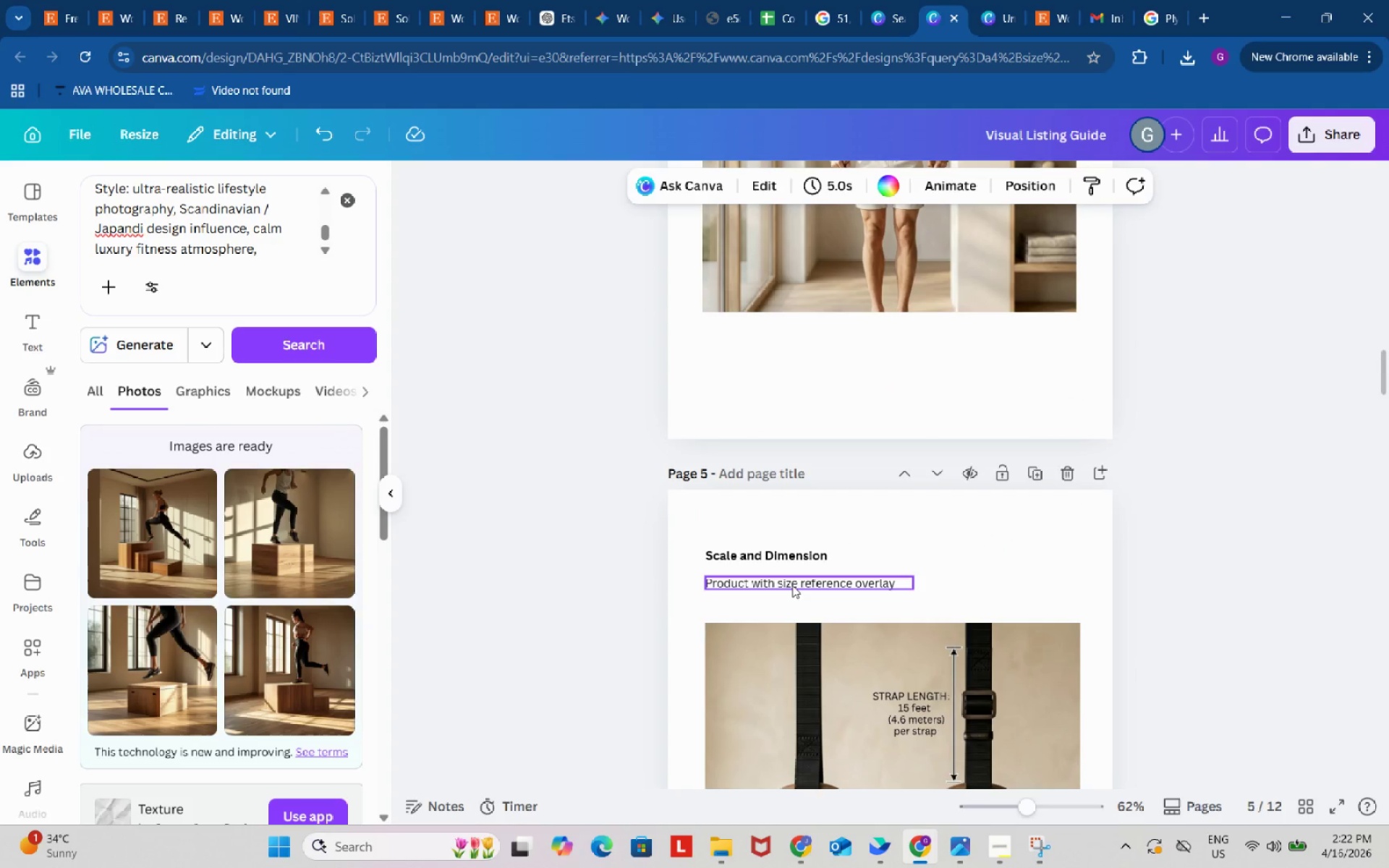 
left_click_drag(start_coordinate=[592, 540], to_coordinate=[928, 600])
 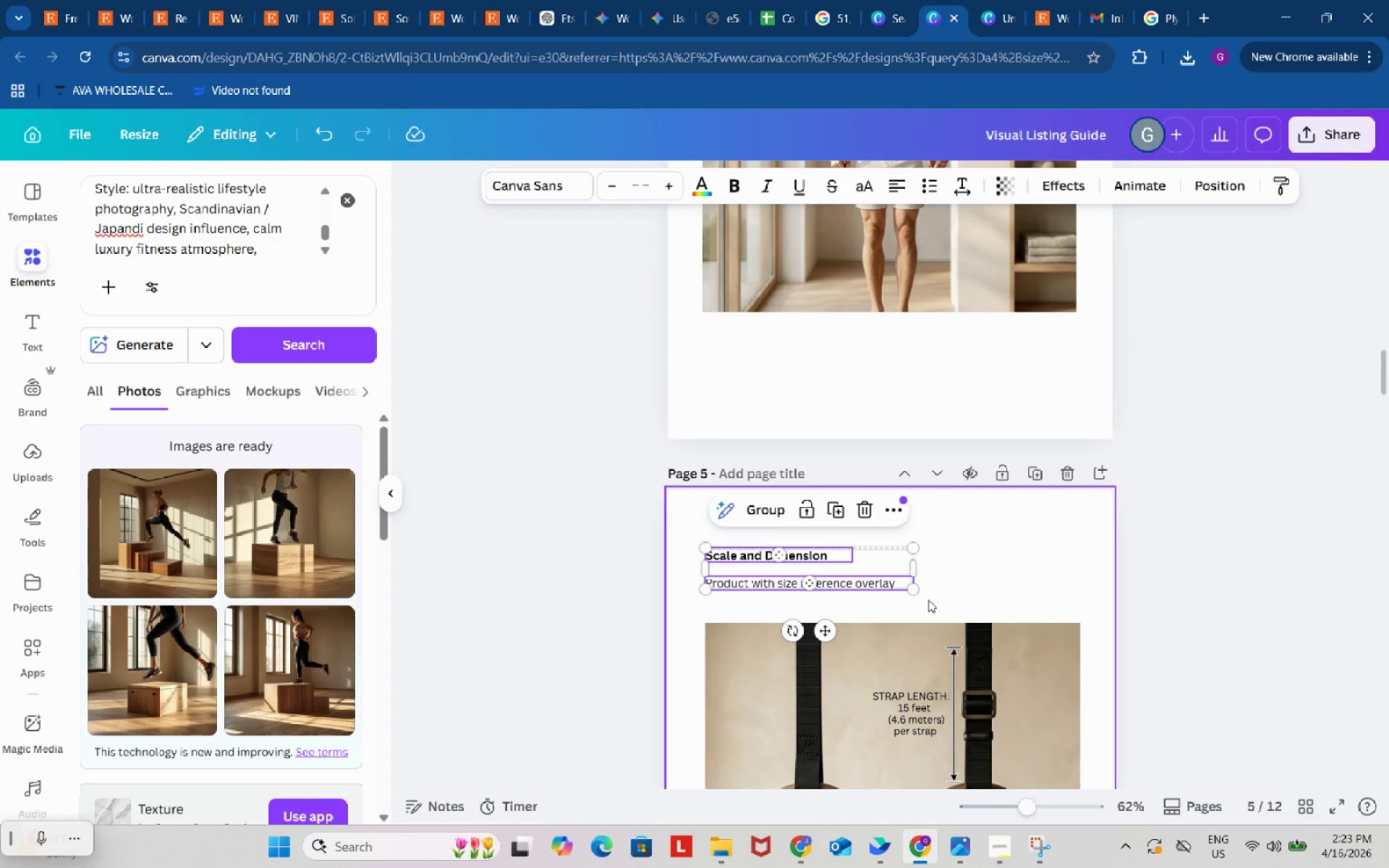 
key(Control+C)
 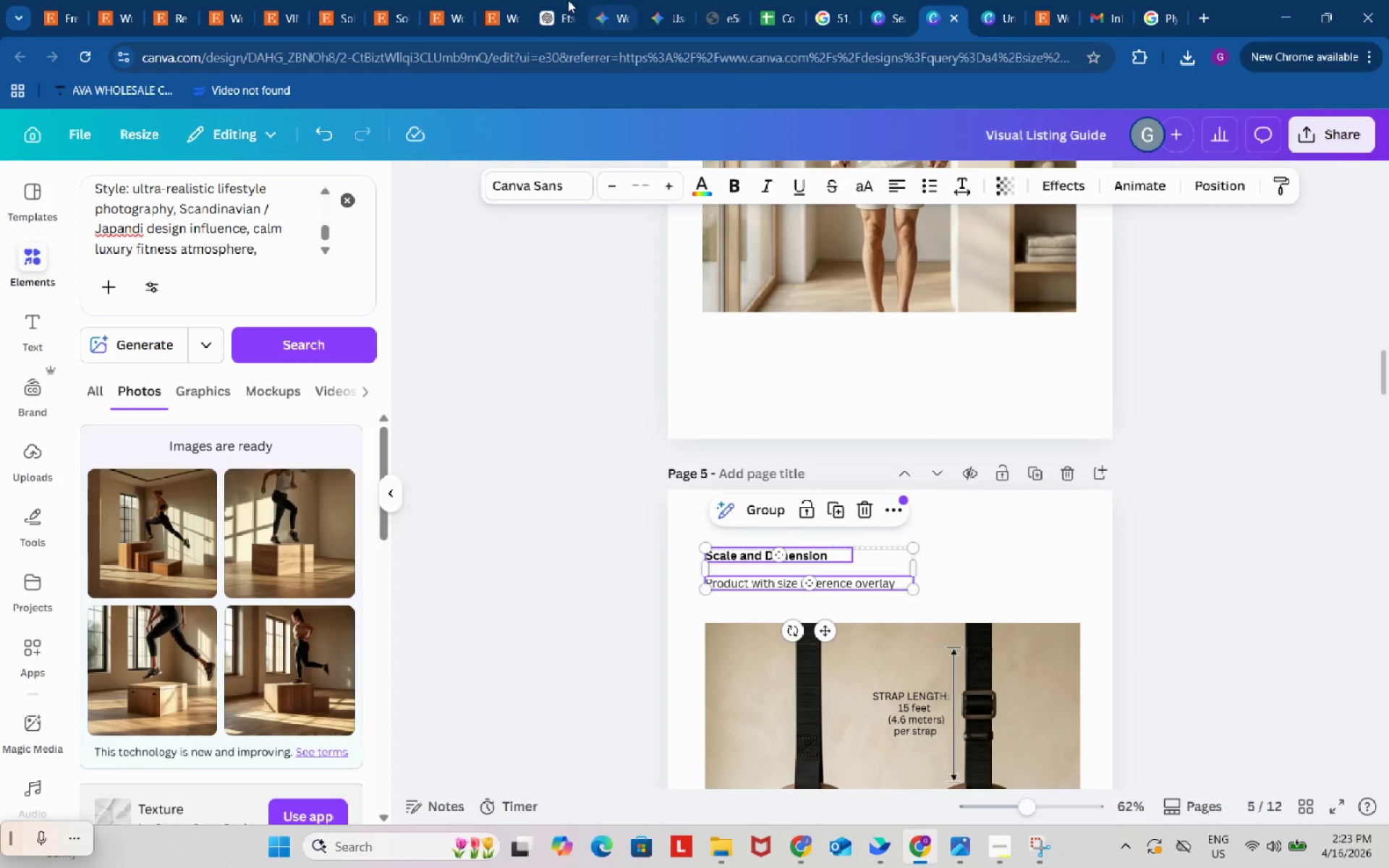 
left_click_drag(start_coordinate=[554, 0], to_coordinate=[553, 5])
 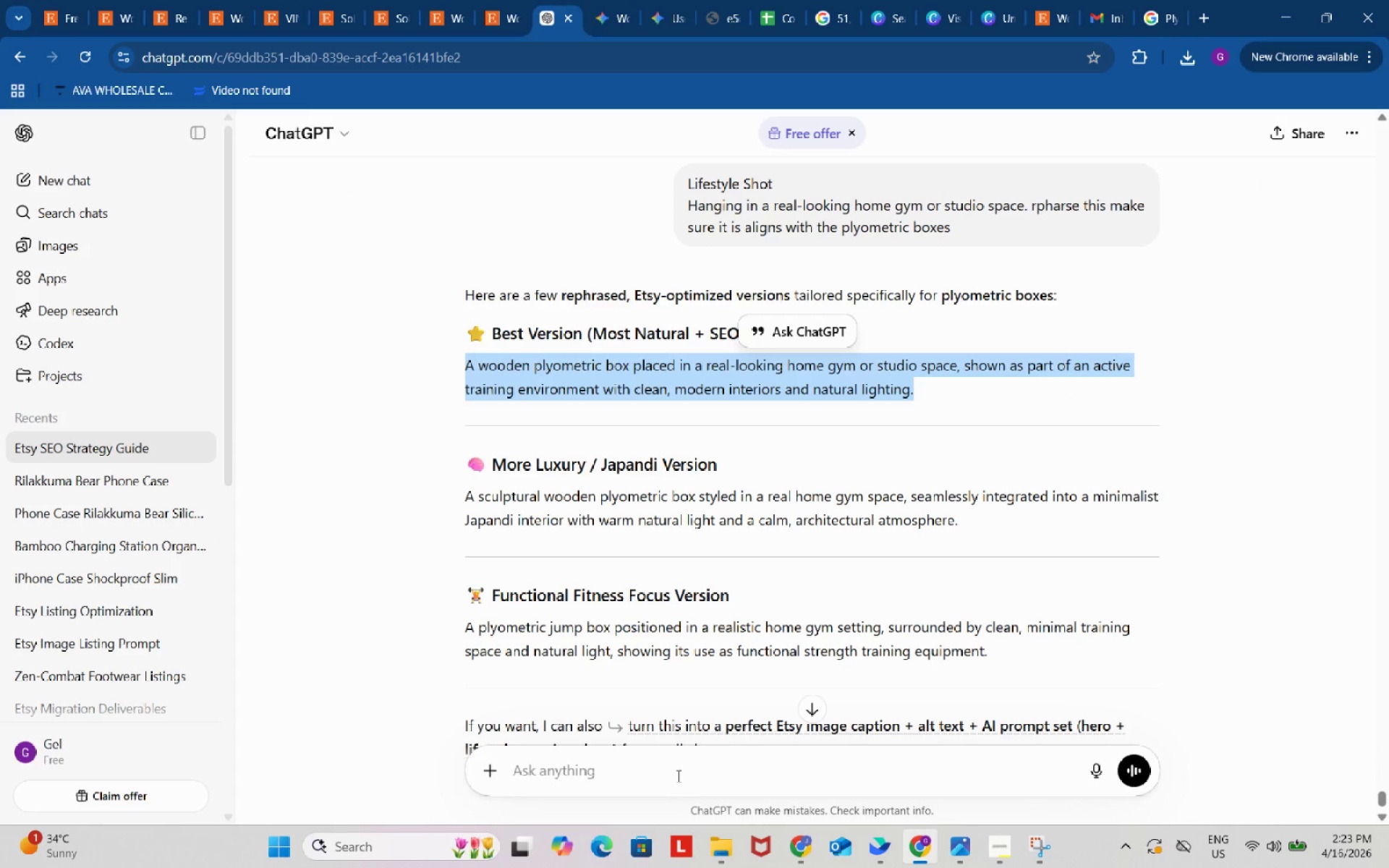 
left_click([677, 768])
 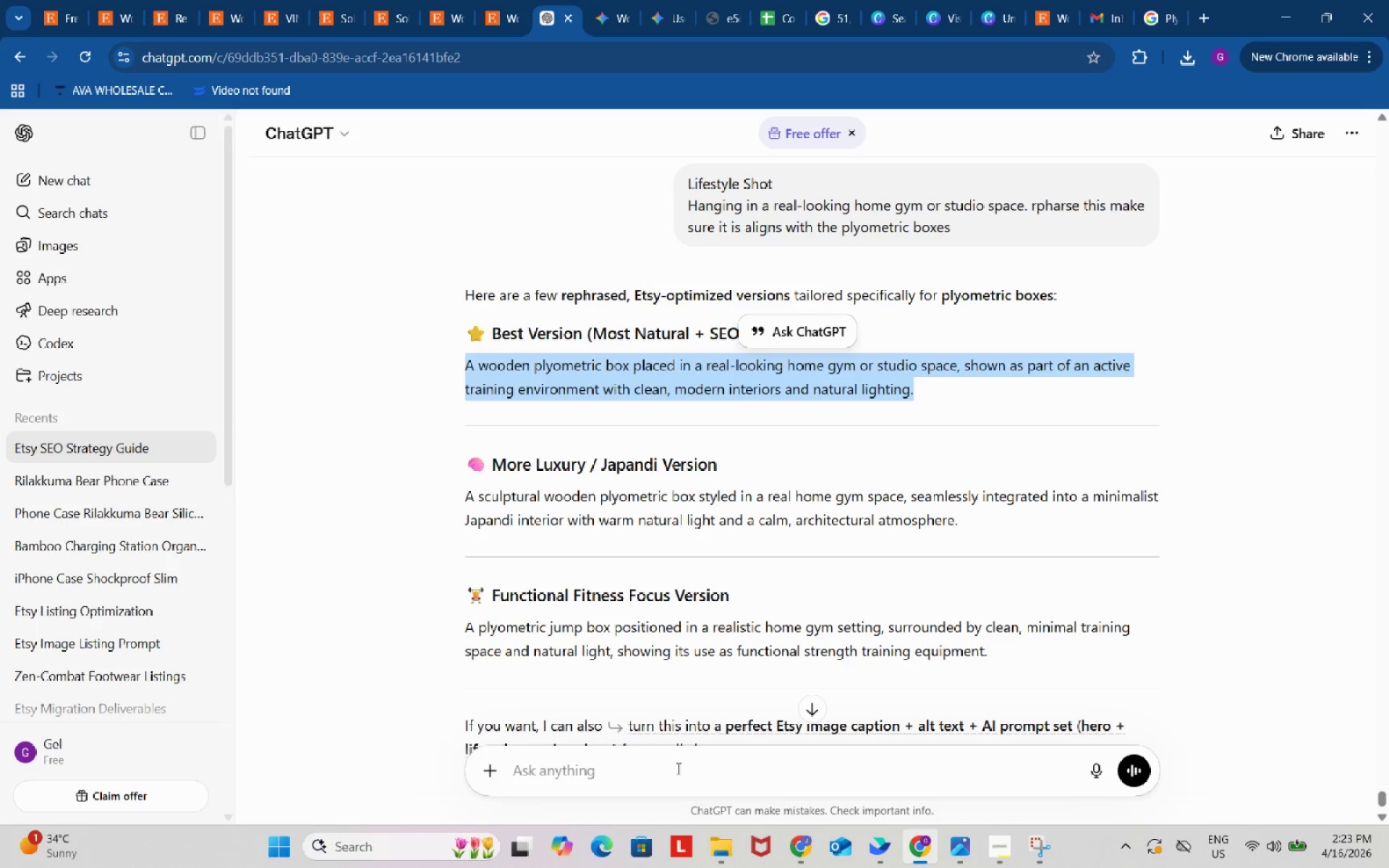 
key(Control+ControlLeft)
 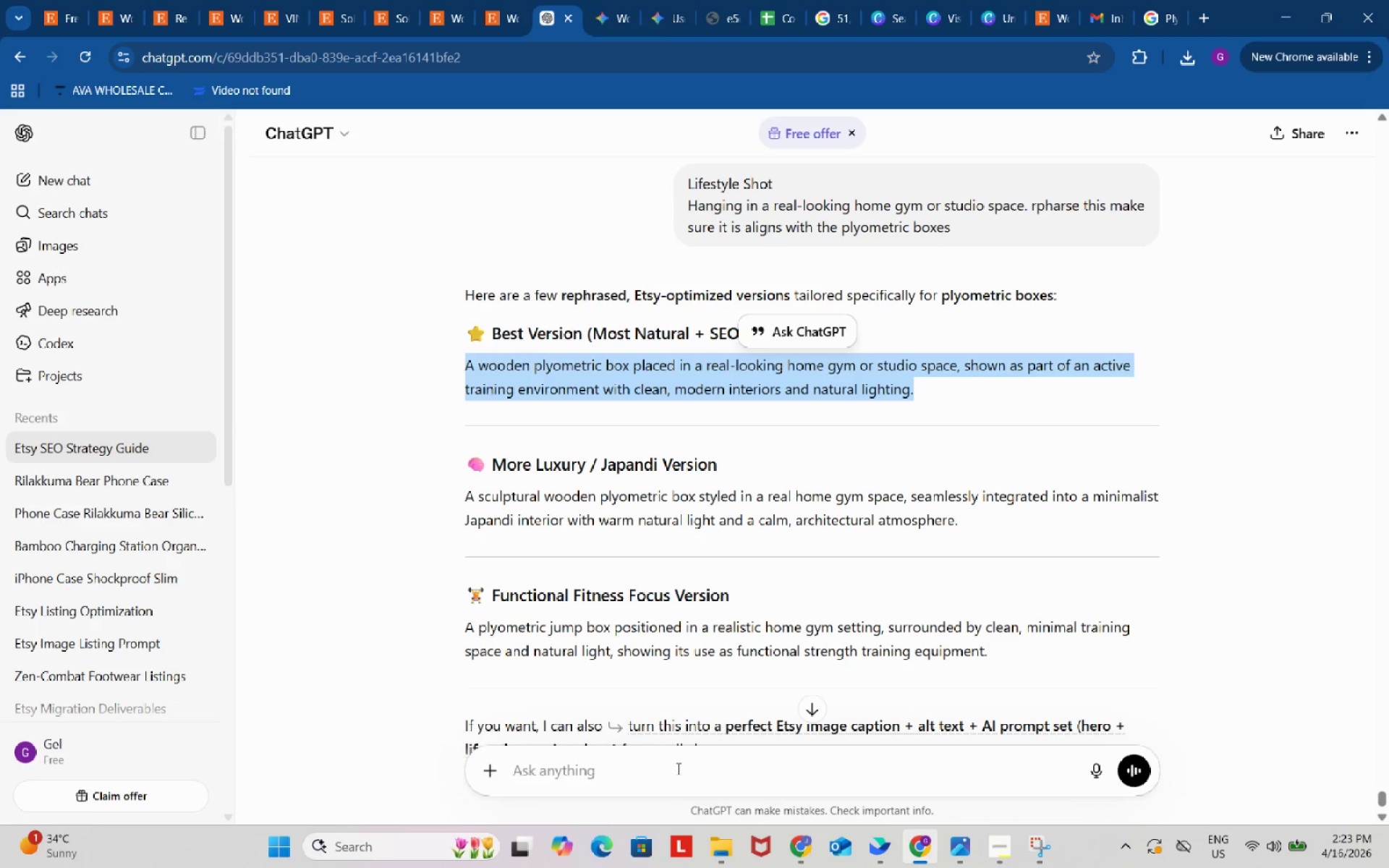 
key(Control+V)
 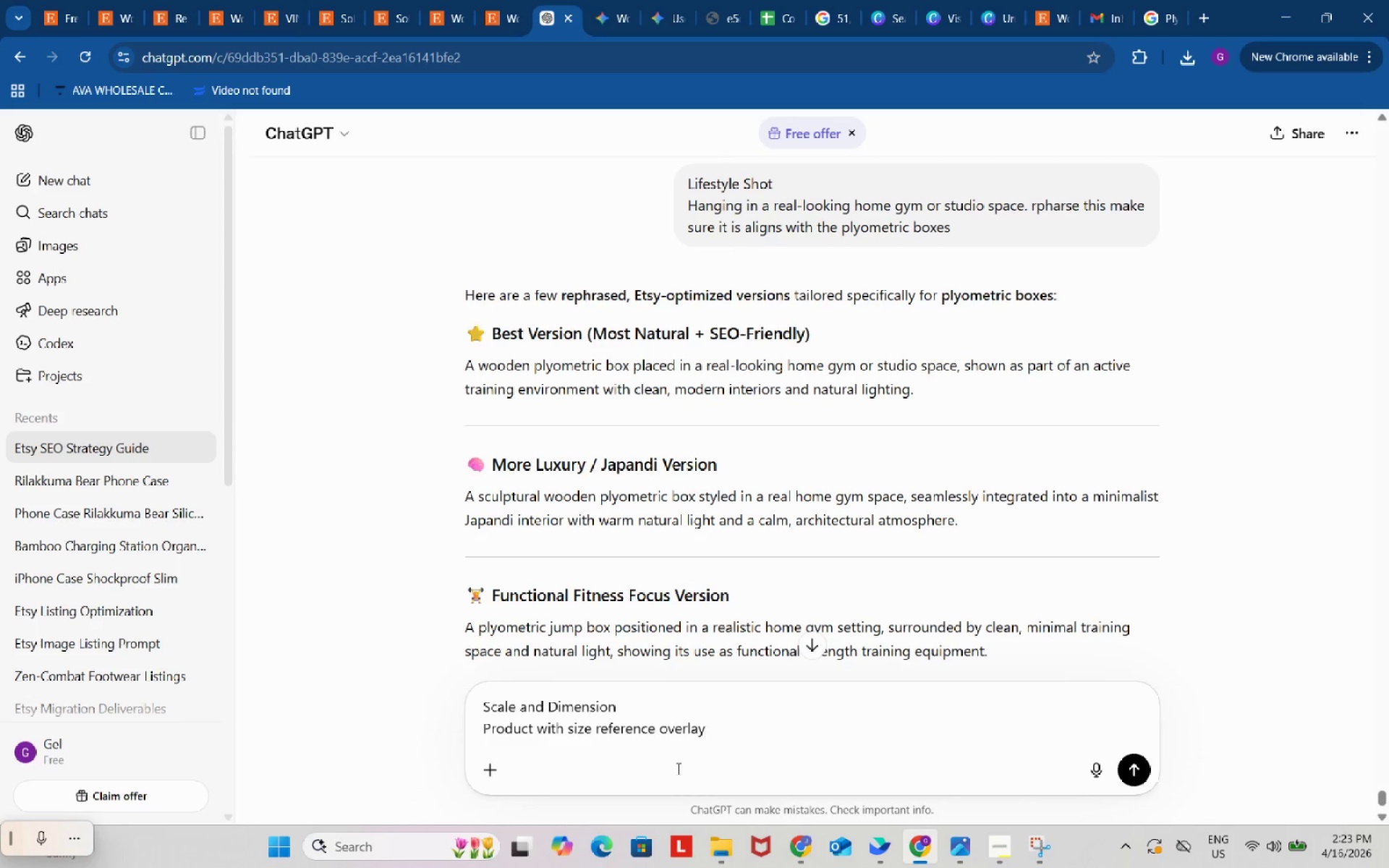 
left_click_drag(start_coordinate=[681, 765], to_coordinate=[752, 733])
 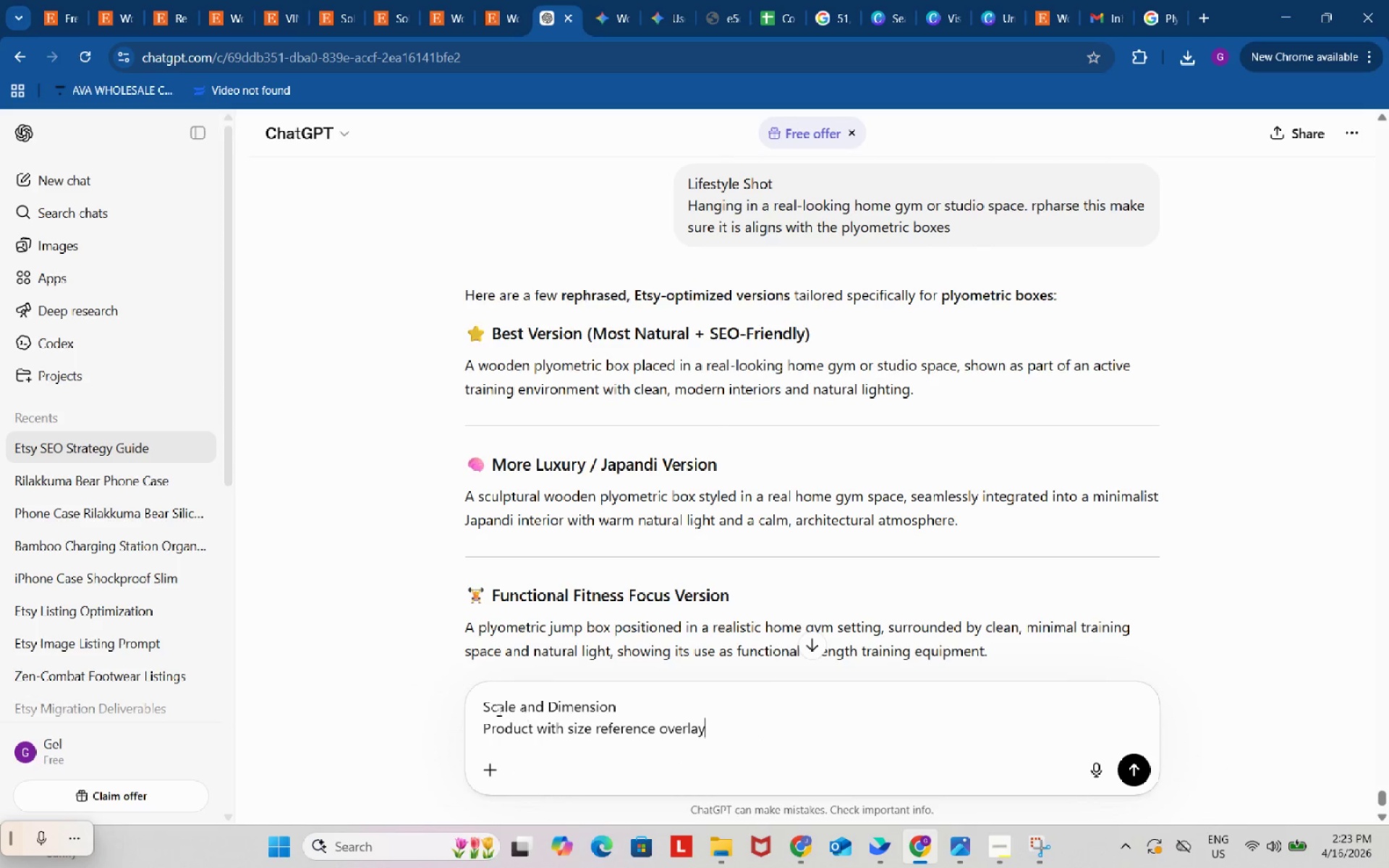 
left_click([484, 705])
 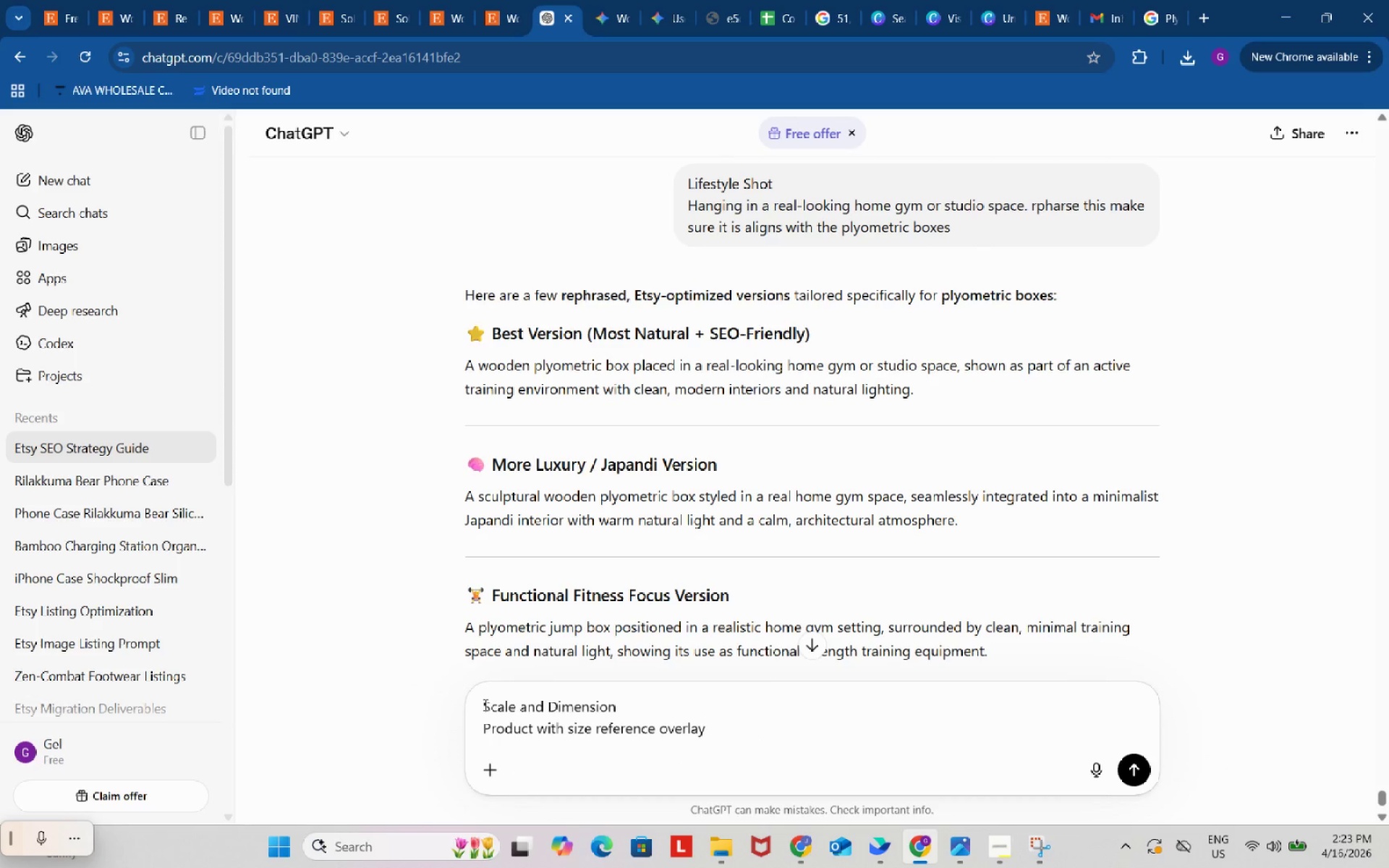 
type(write me prompts with )
 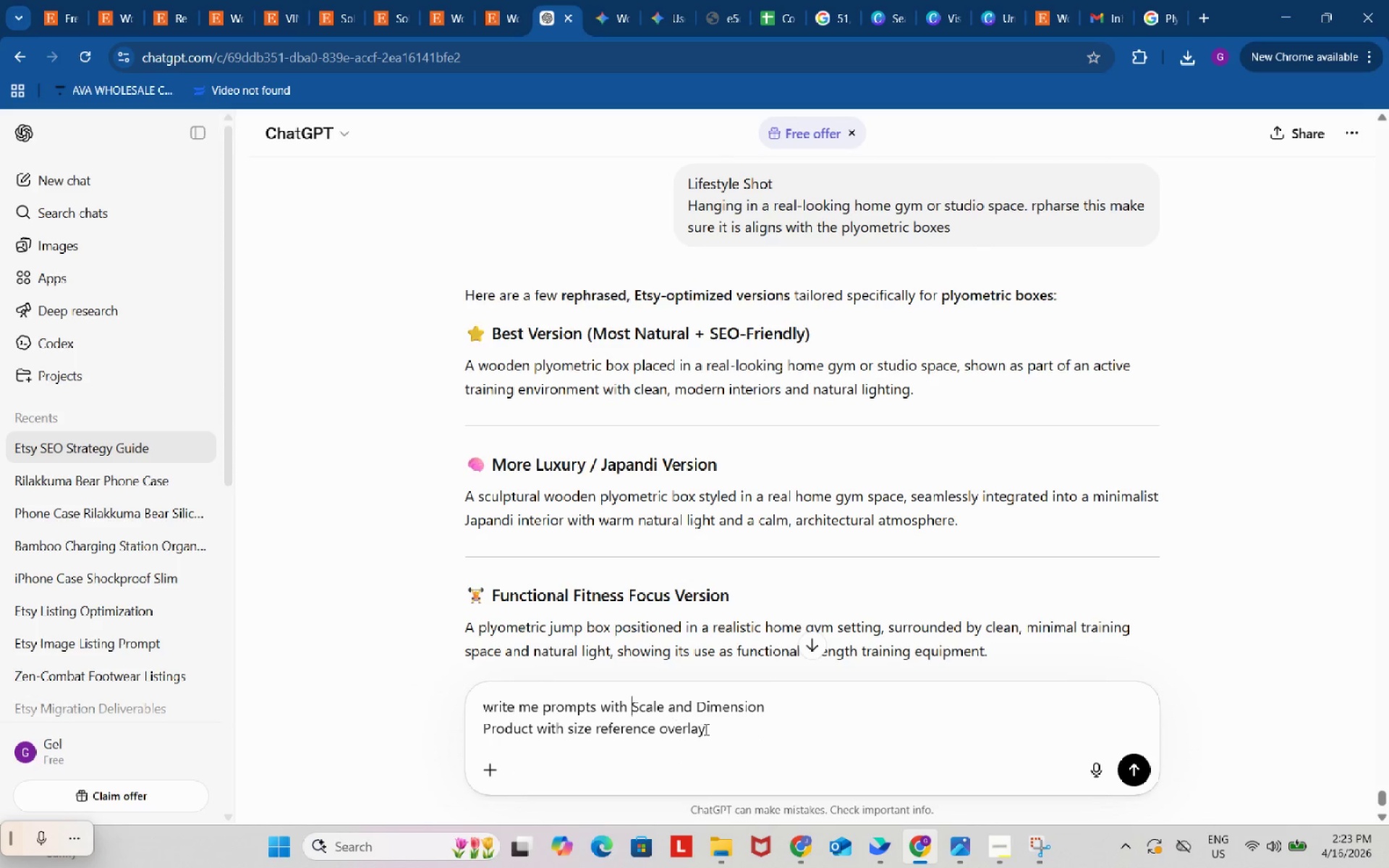 
left_click([718, 731])
 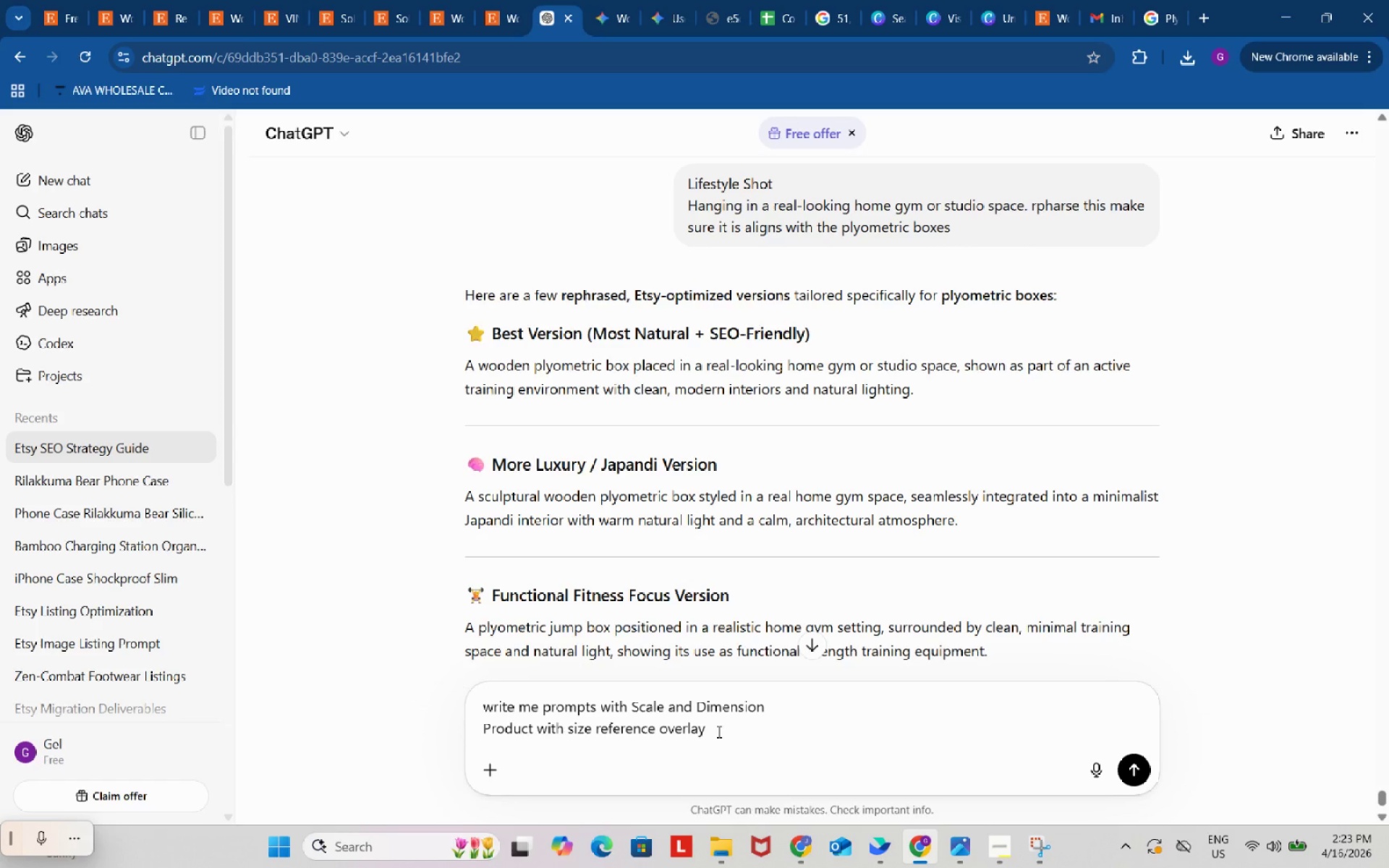 
type( for the )
 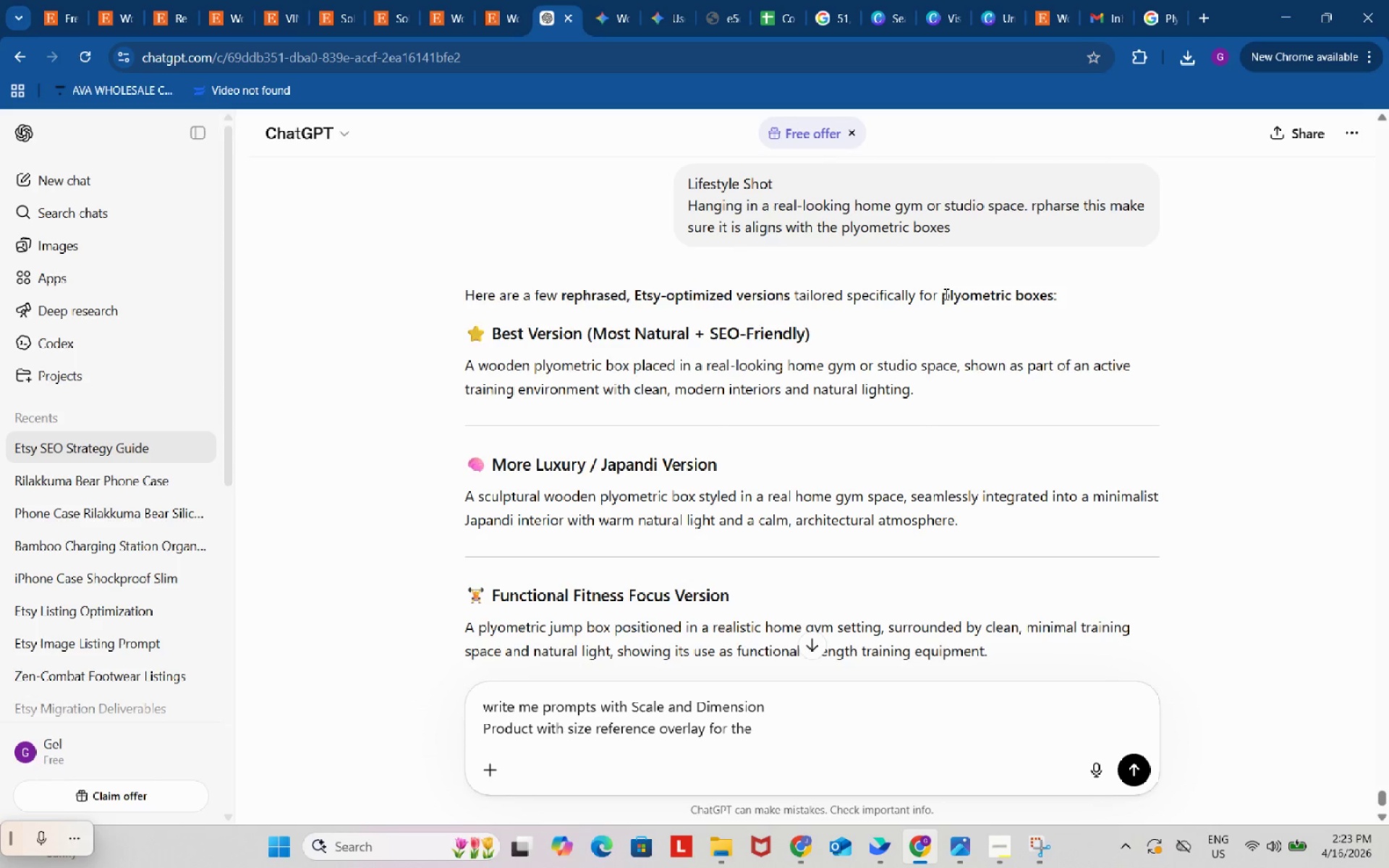 
left_click_drag(start_coordinate=[938, 292], to_coordinate=[1037, 292])
 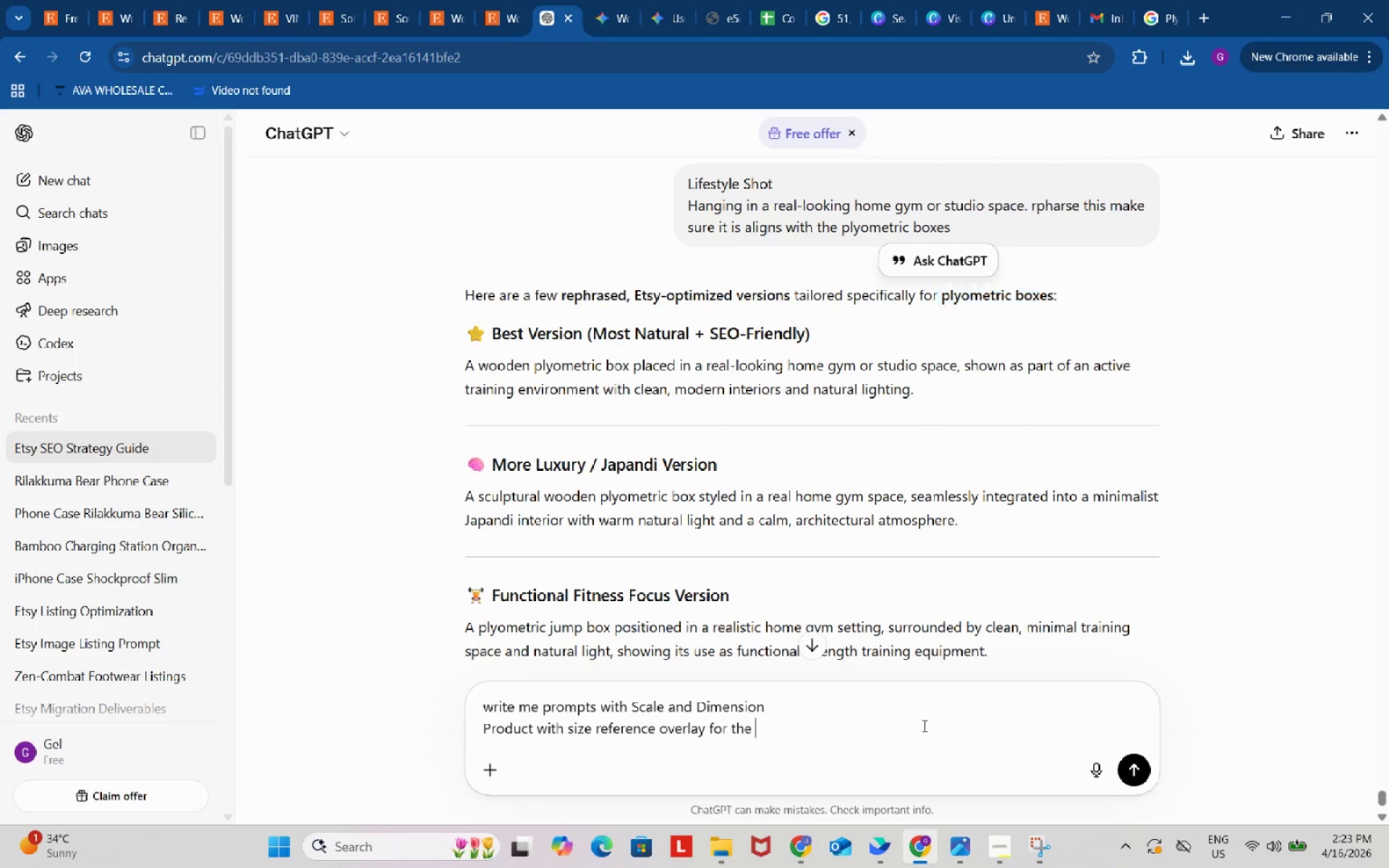 
key(Control+ControlLeft)
 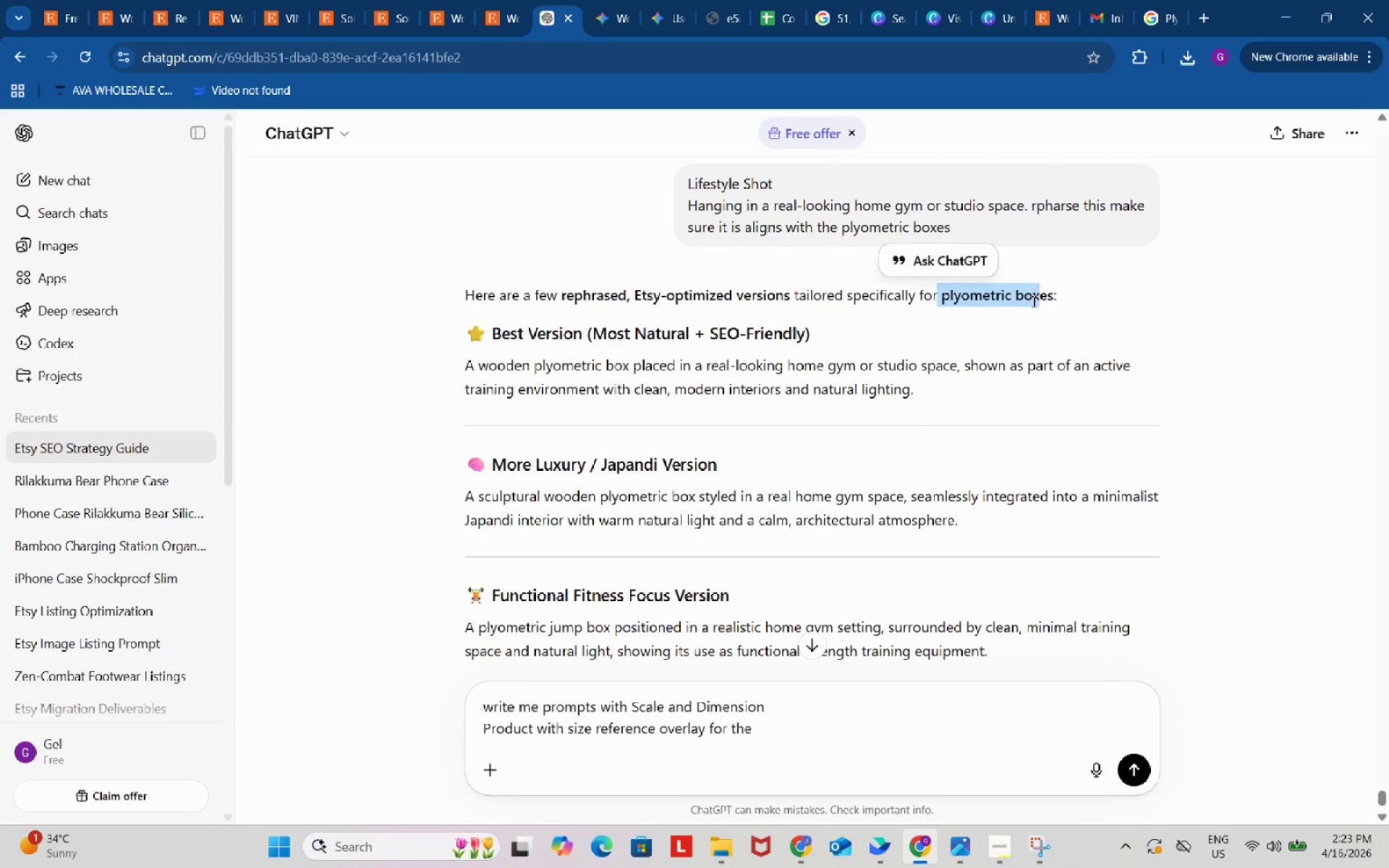 
key(Control+C)
 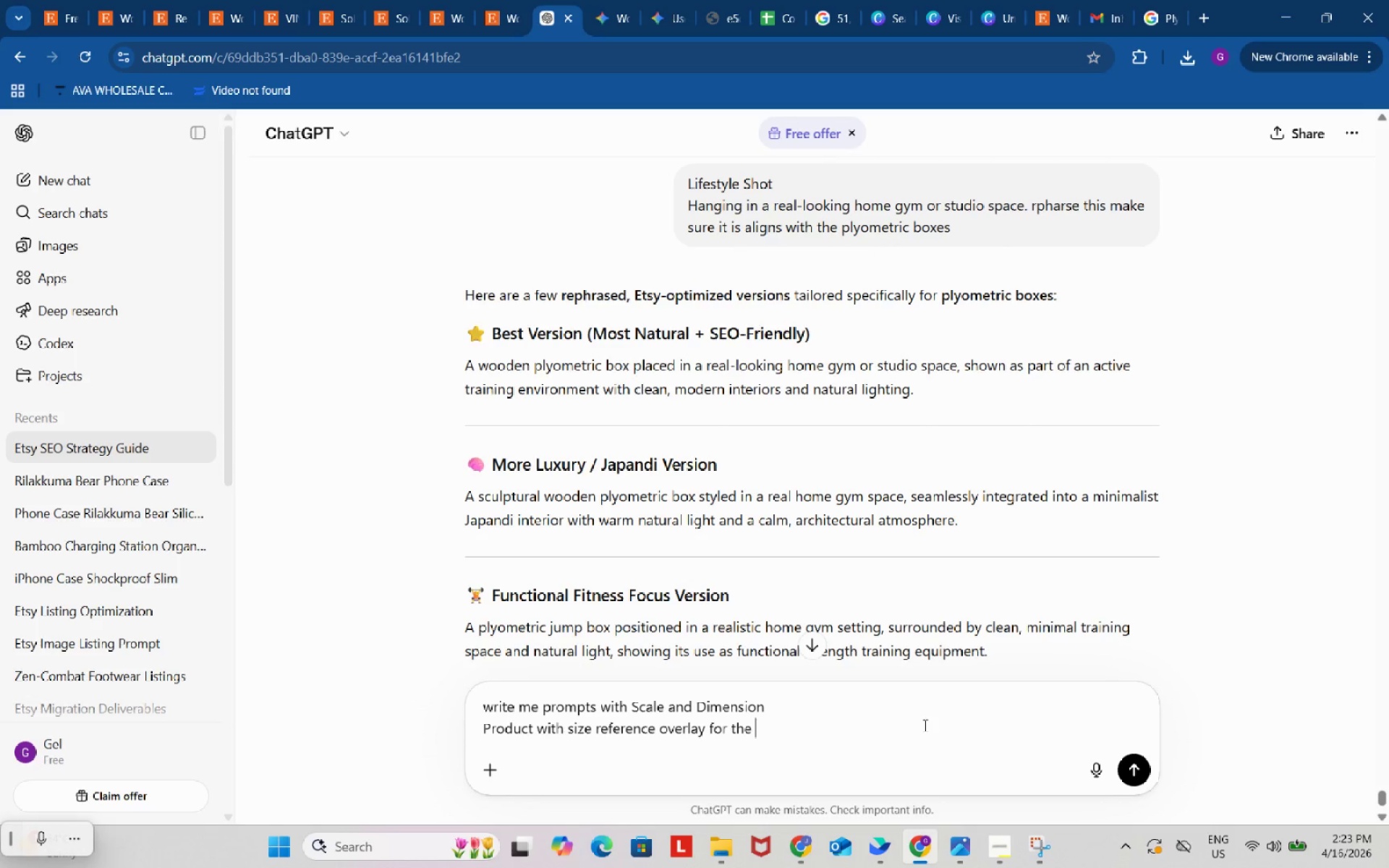 
key(Control+ControlLeft)
 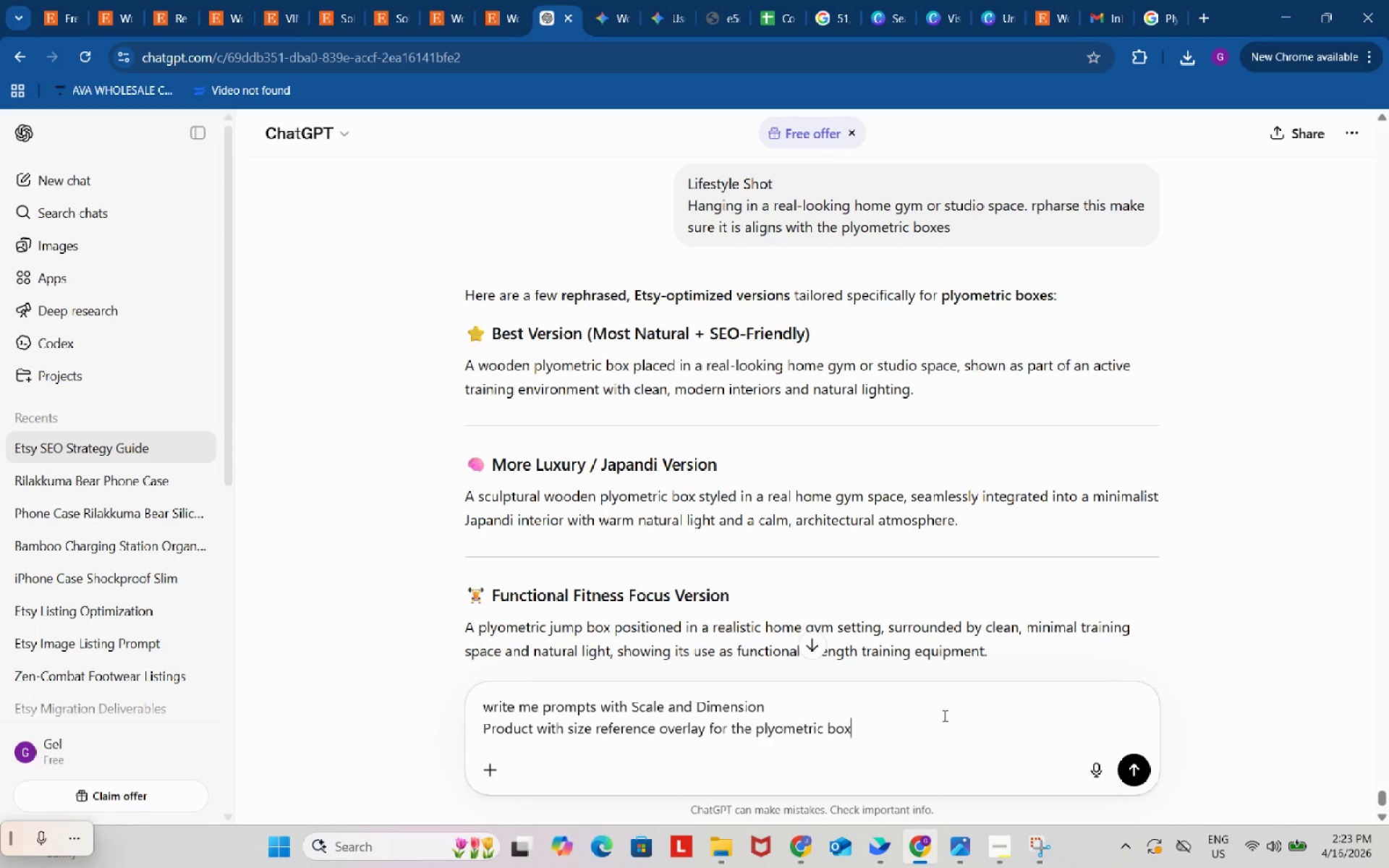 
key(Control+V)
 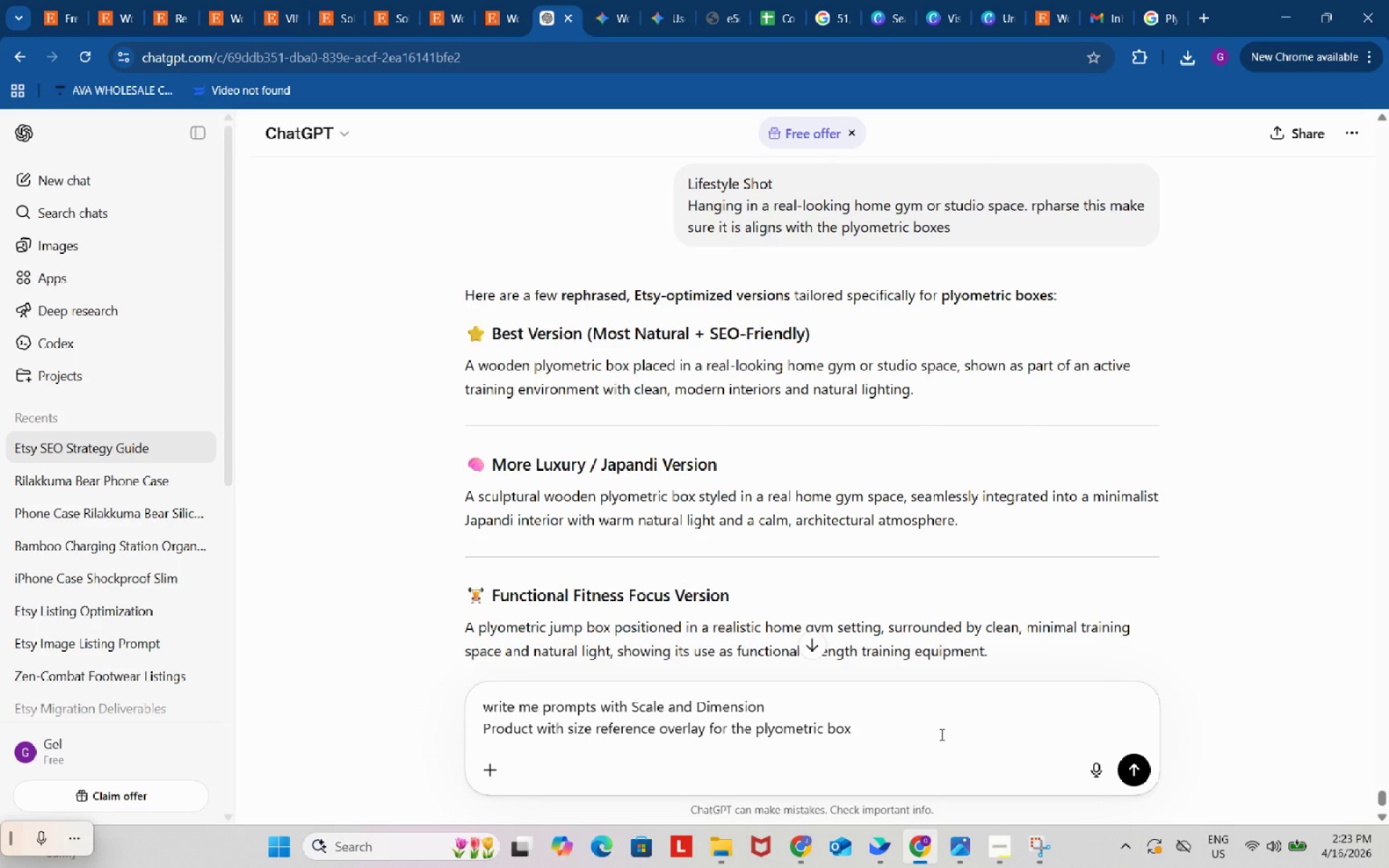 
key(Enter)
 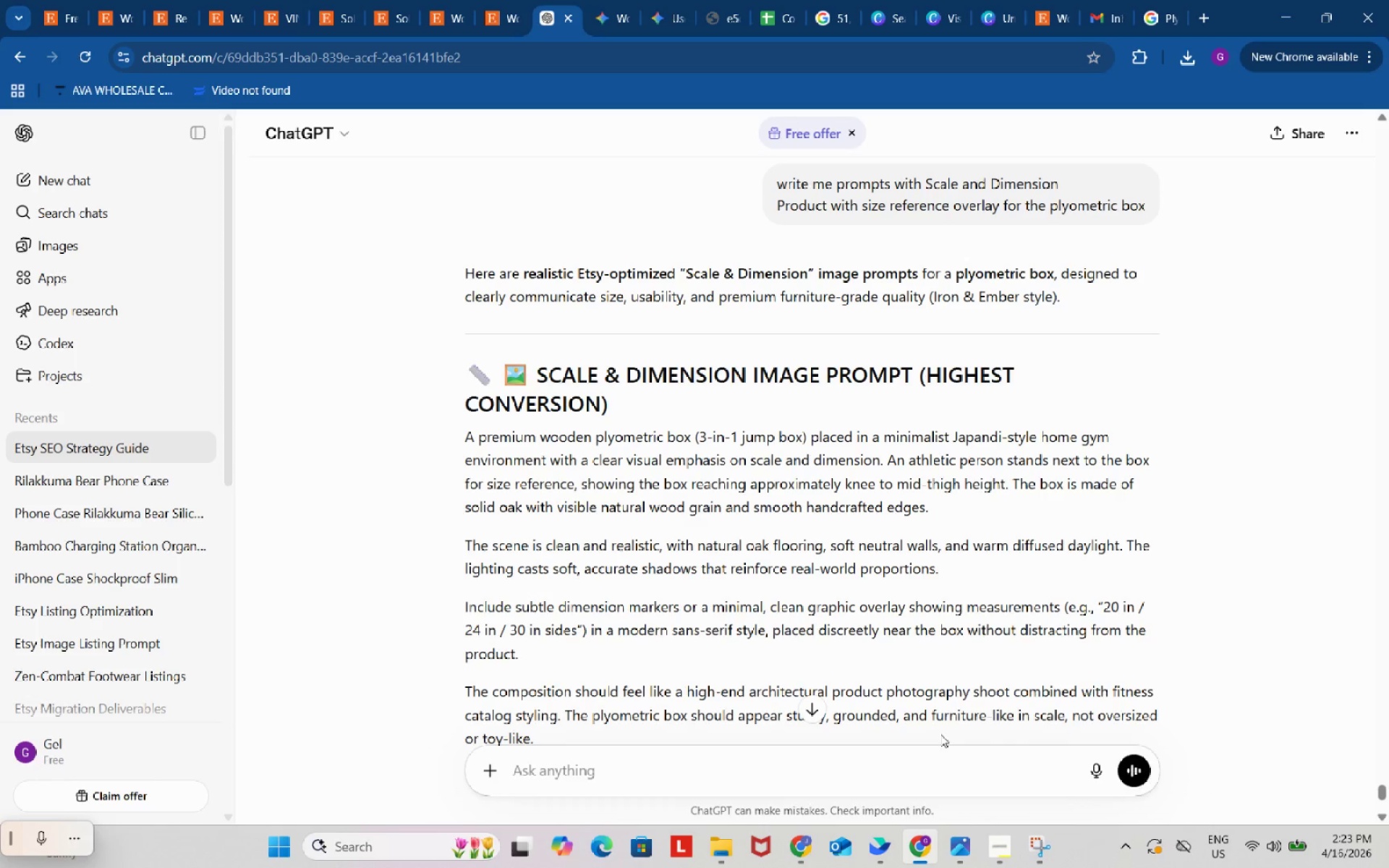 
wait(12.17)
 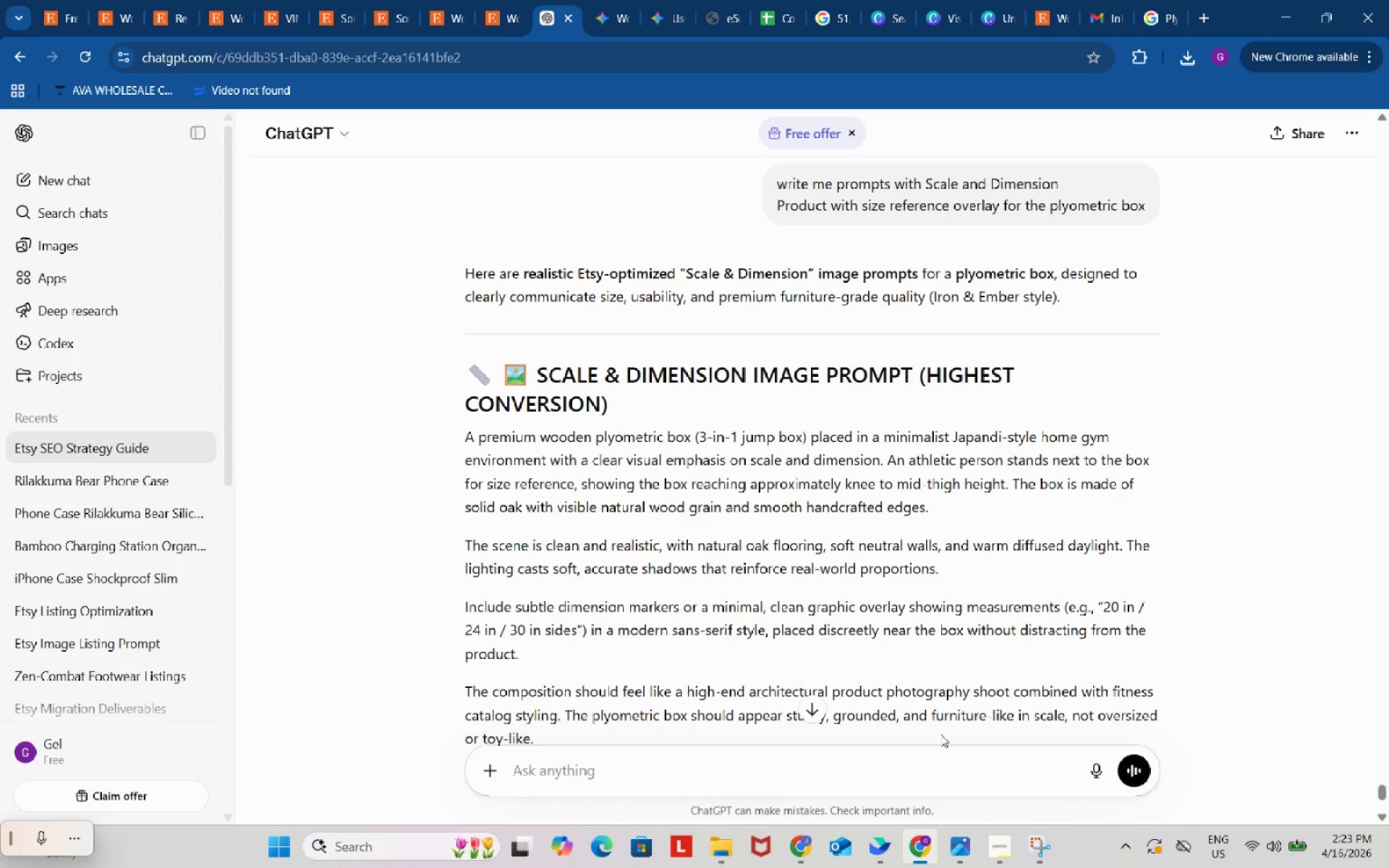 
left_click([1003, 844])